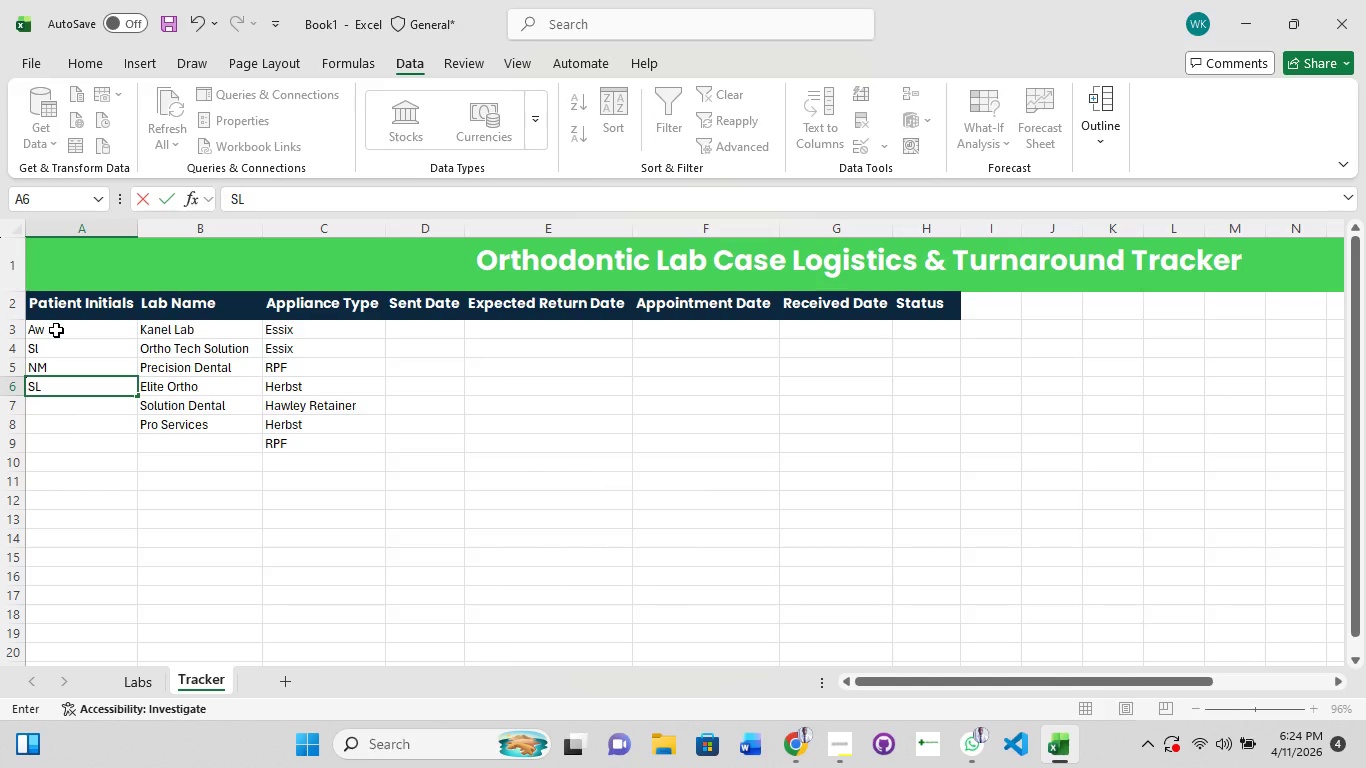 
key(Enter)
 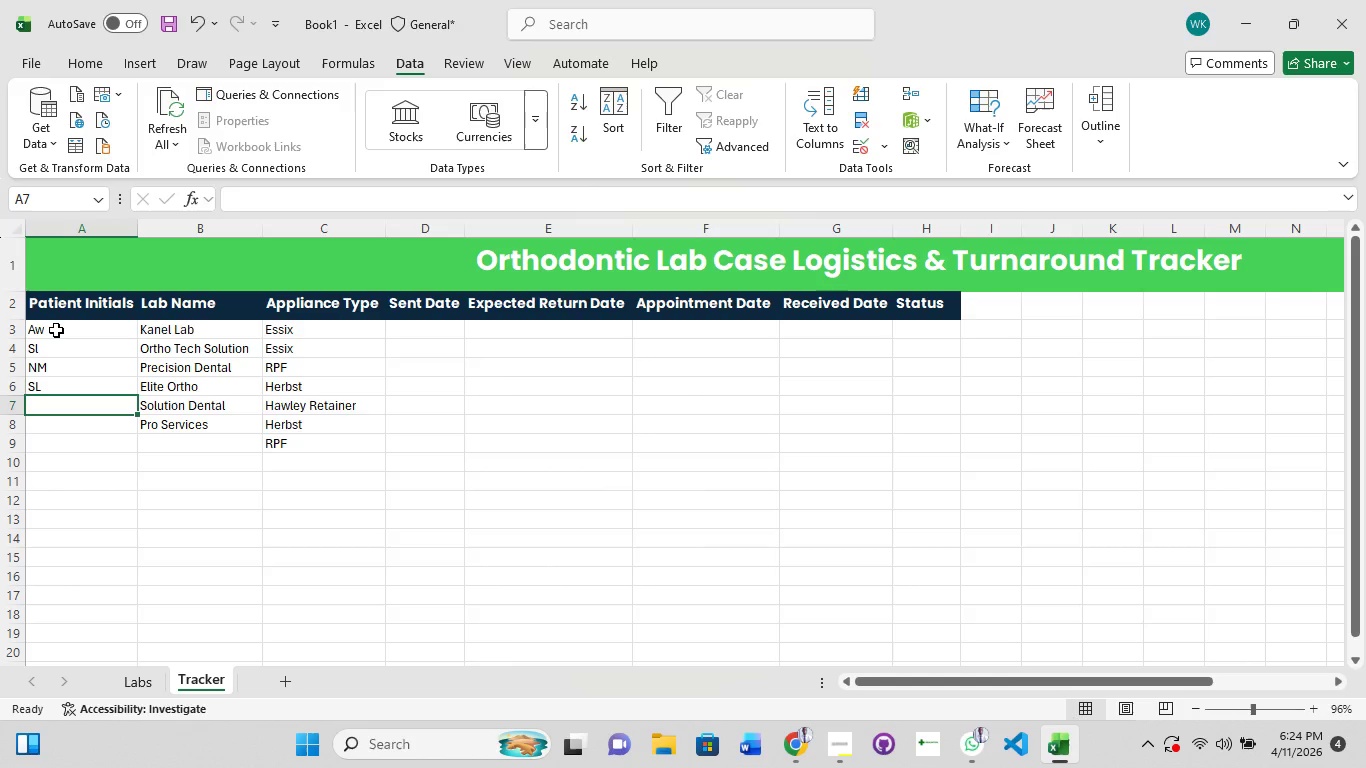 
type(Ed)
 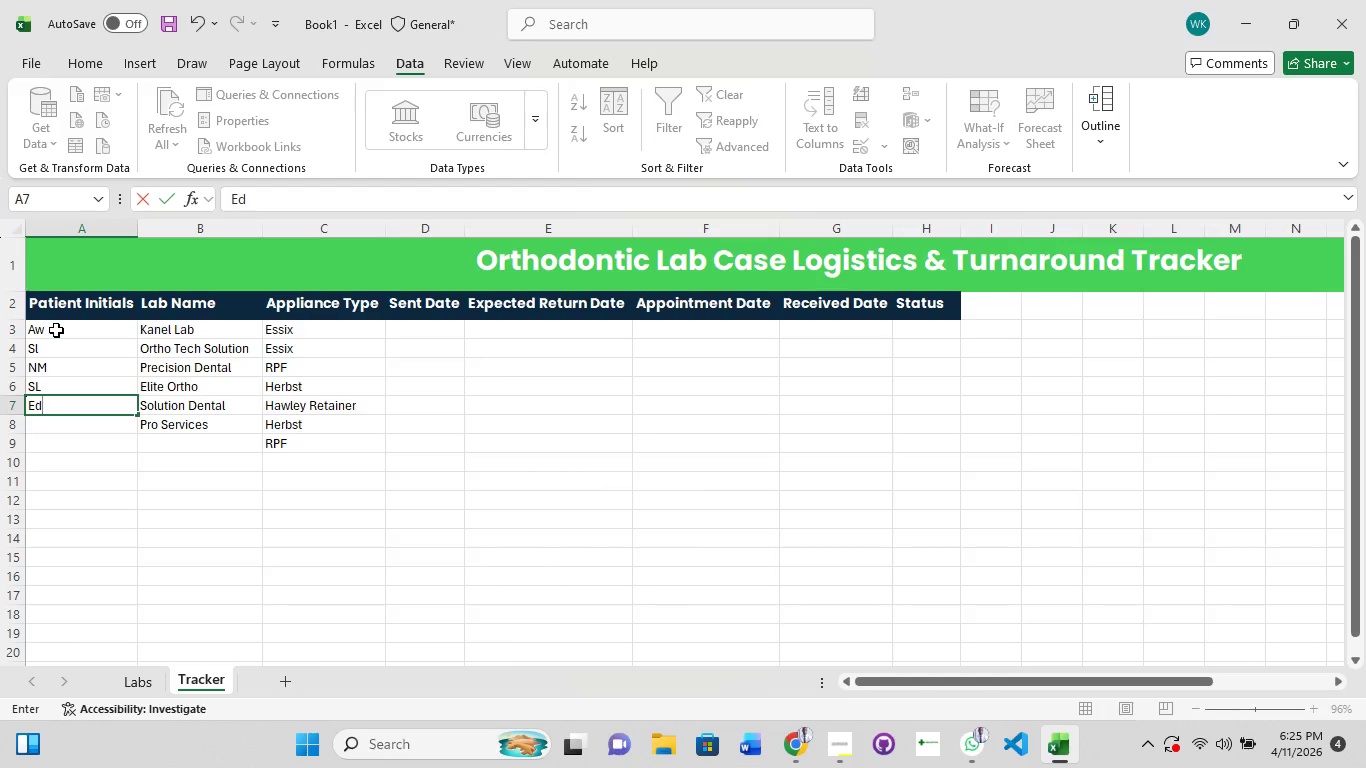 
key(Enter)
 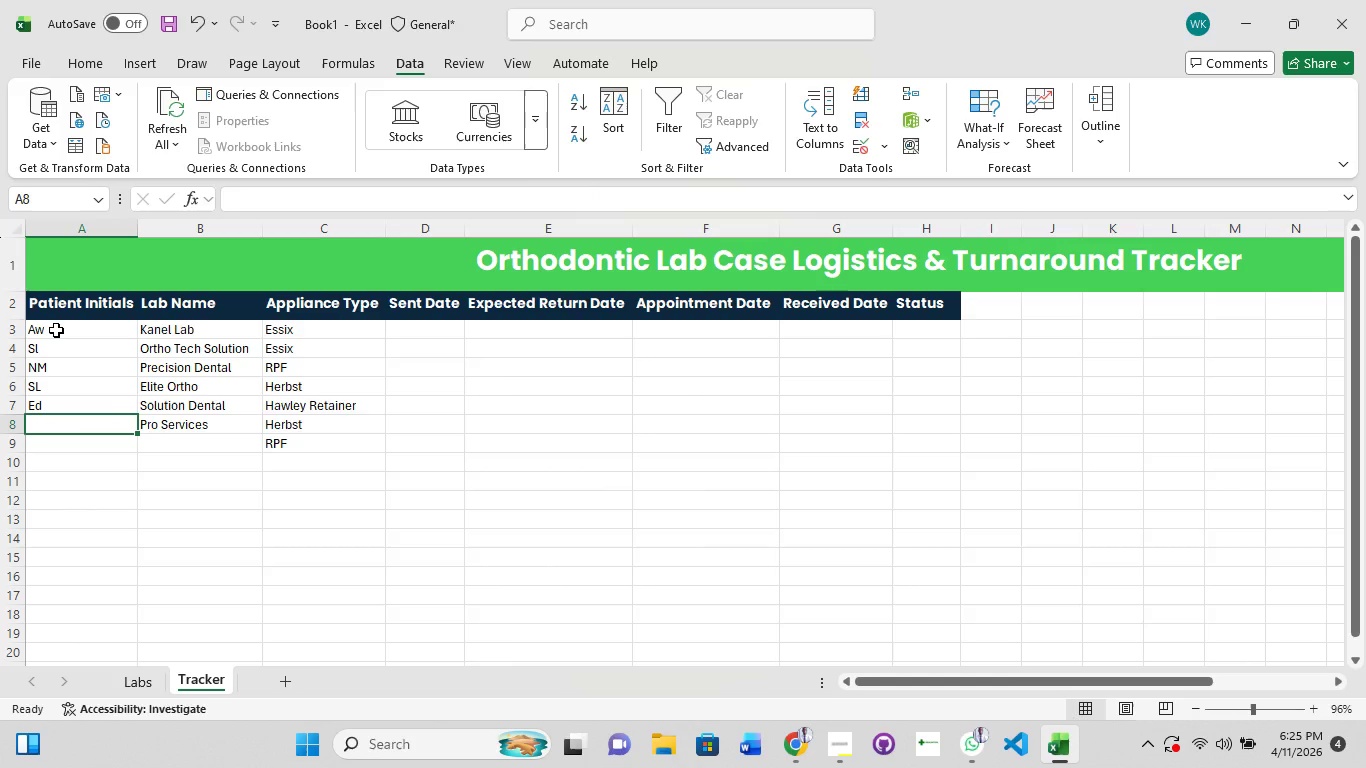 
type(Gf)
 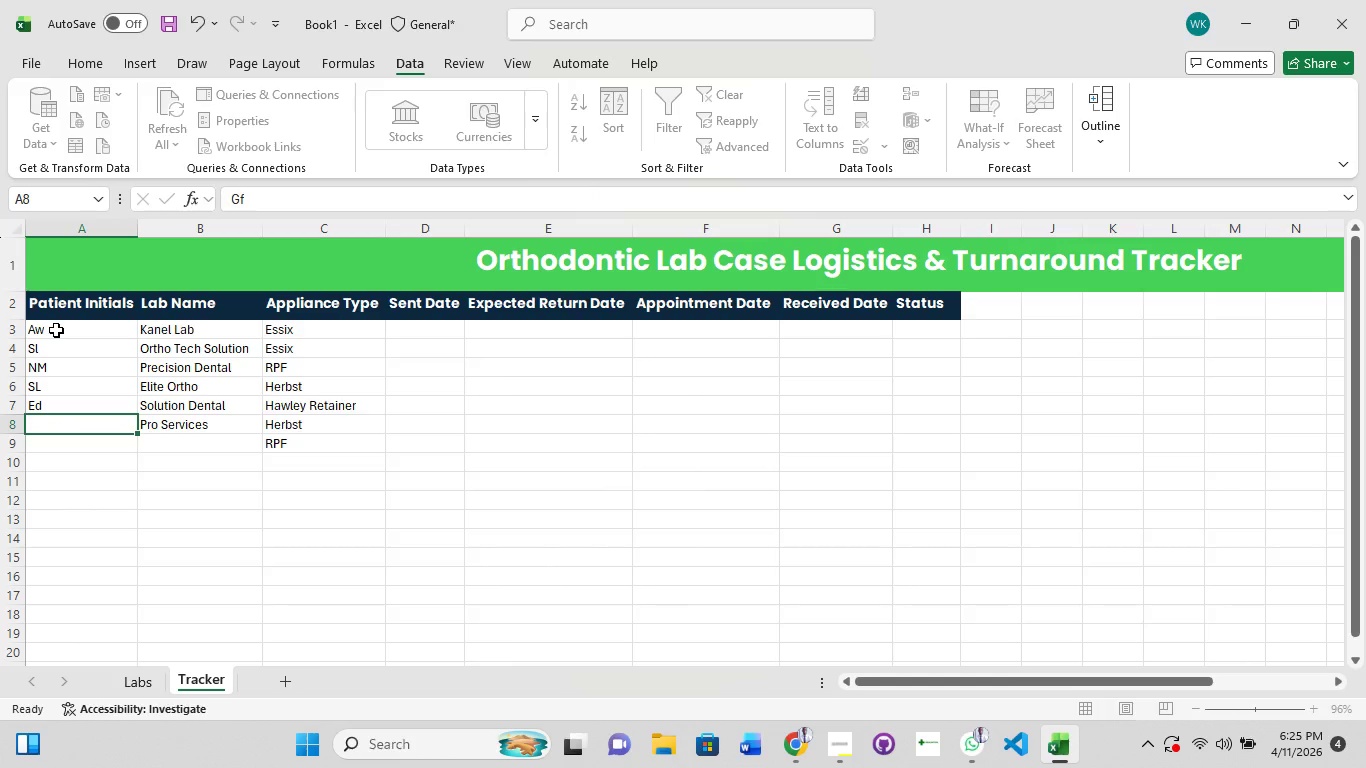 
key(Enter)
 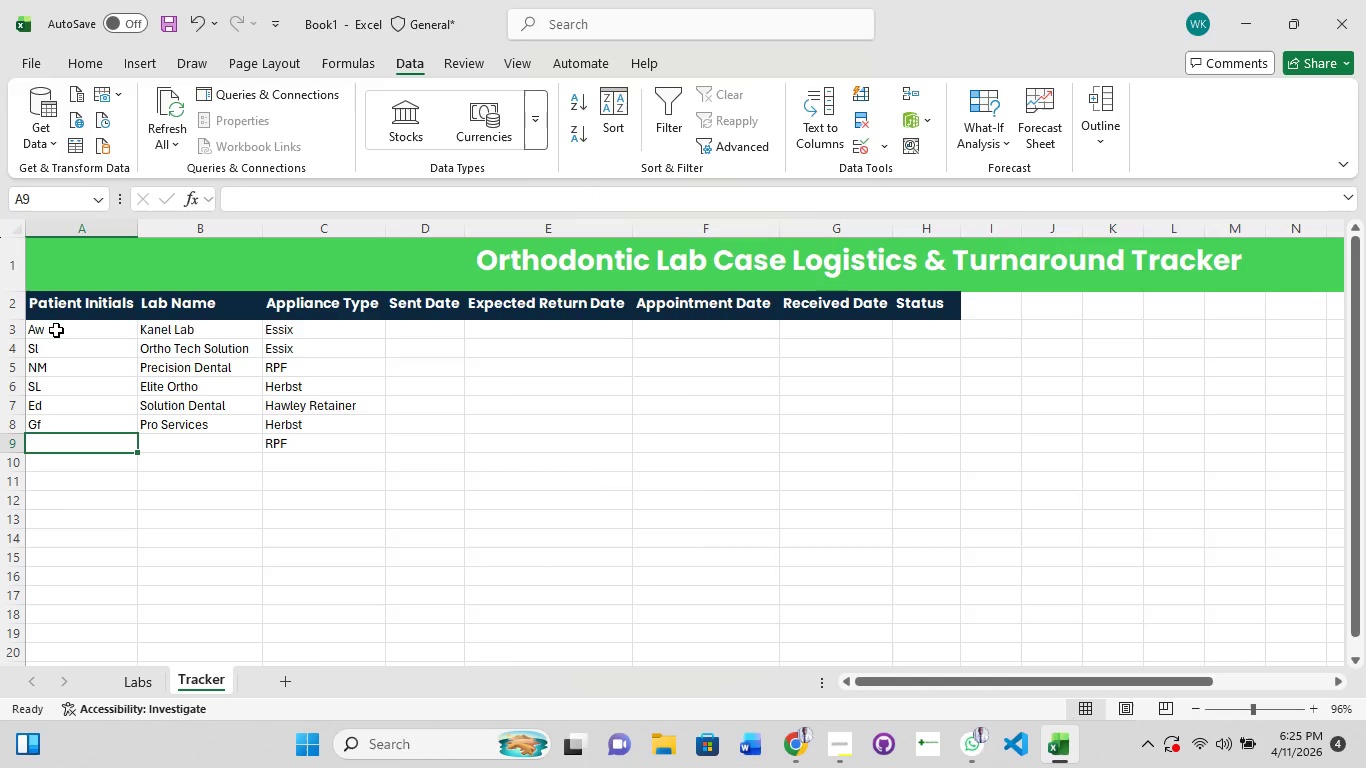 
type(HH)
 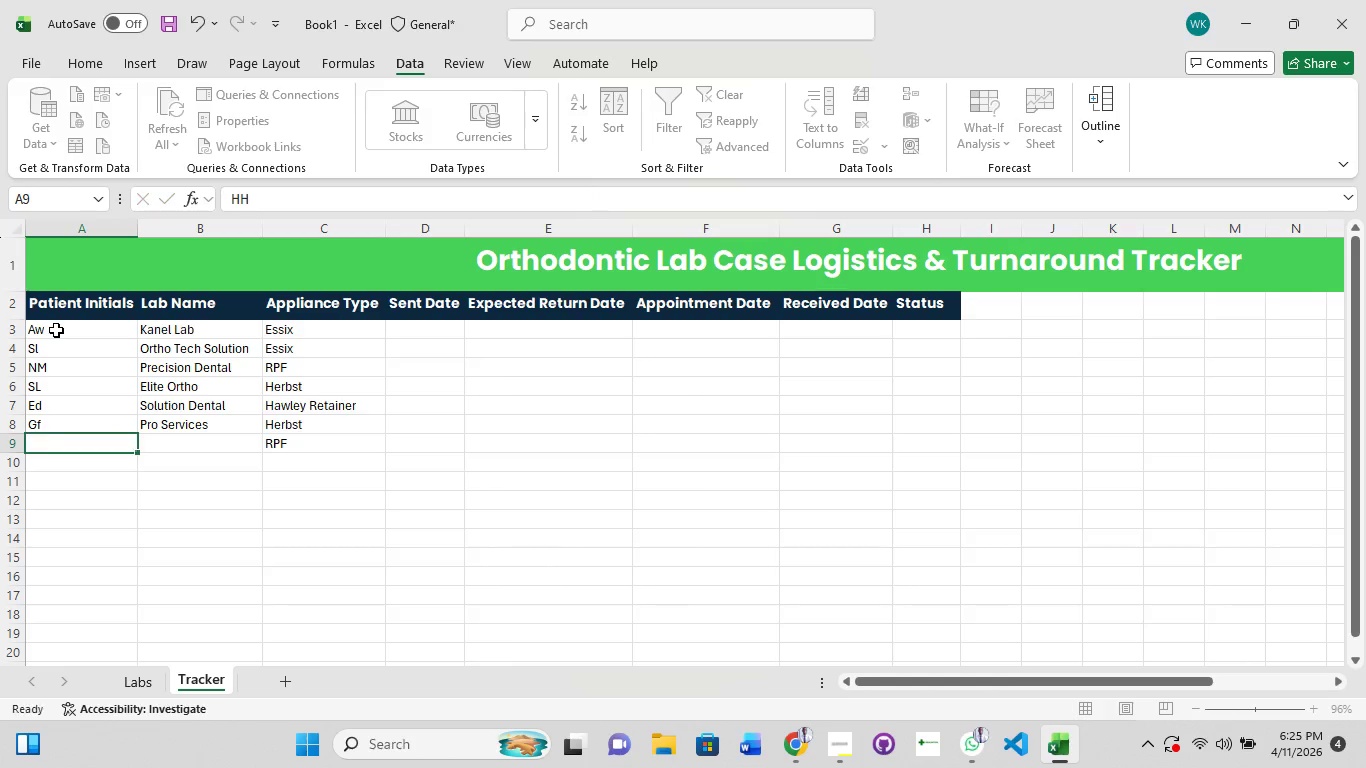 
key(Enter)
 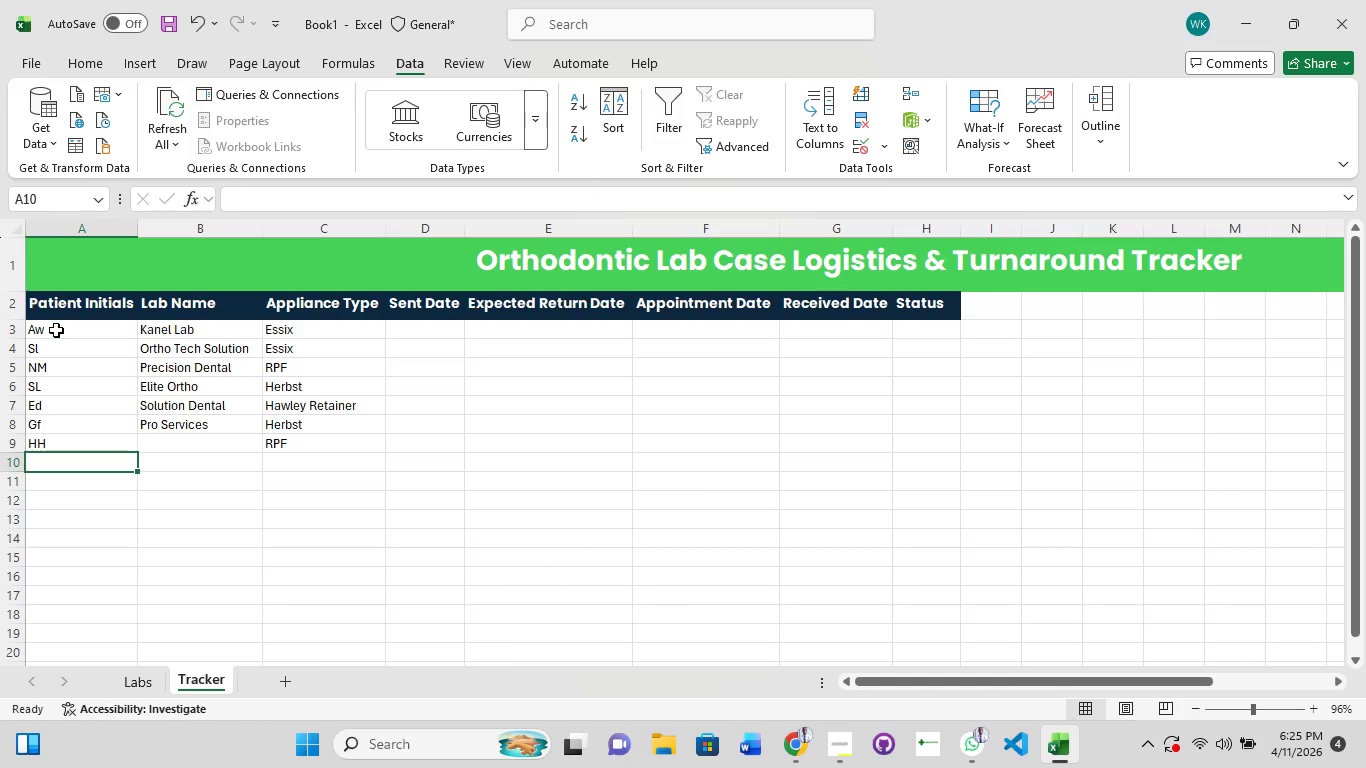 
type(VF)
 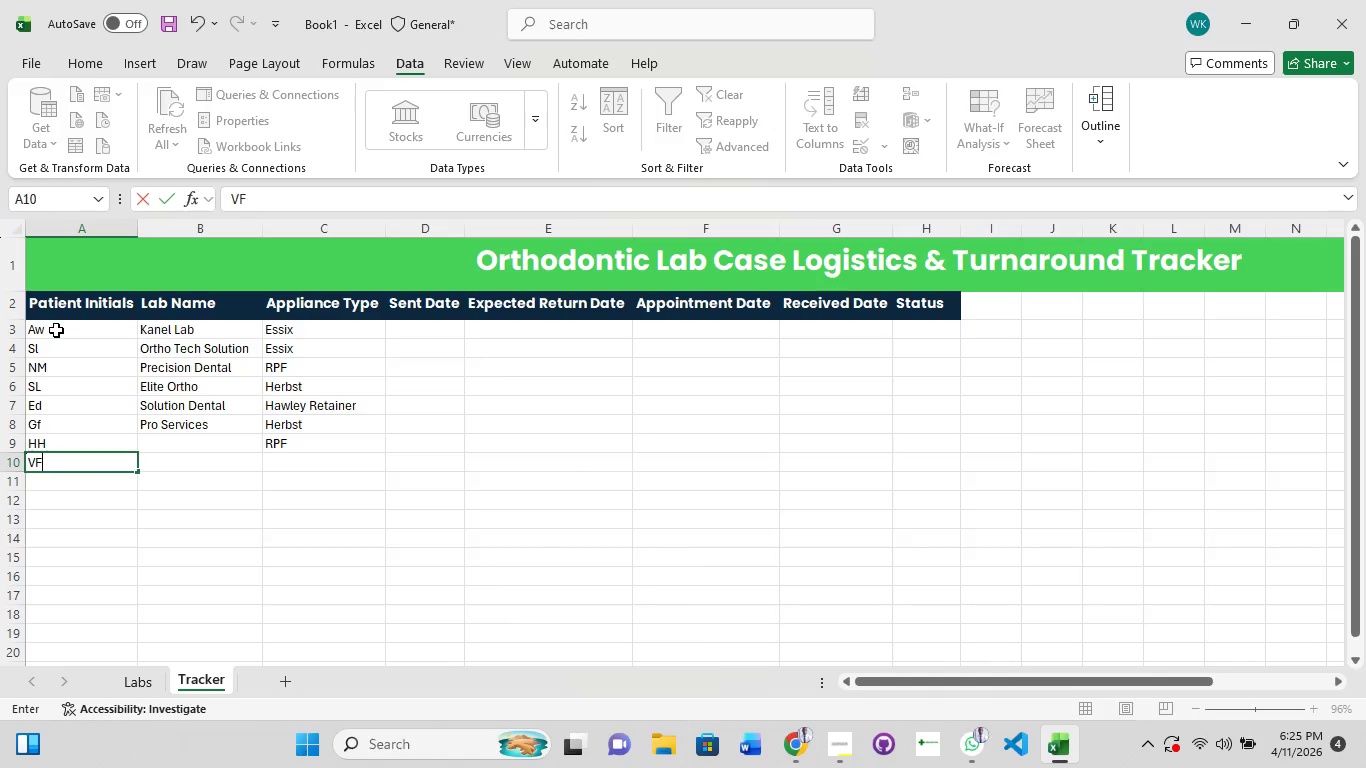 
key(Enter)
 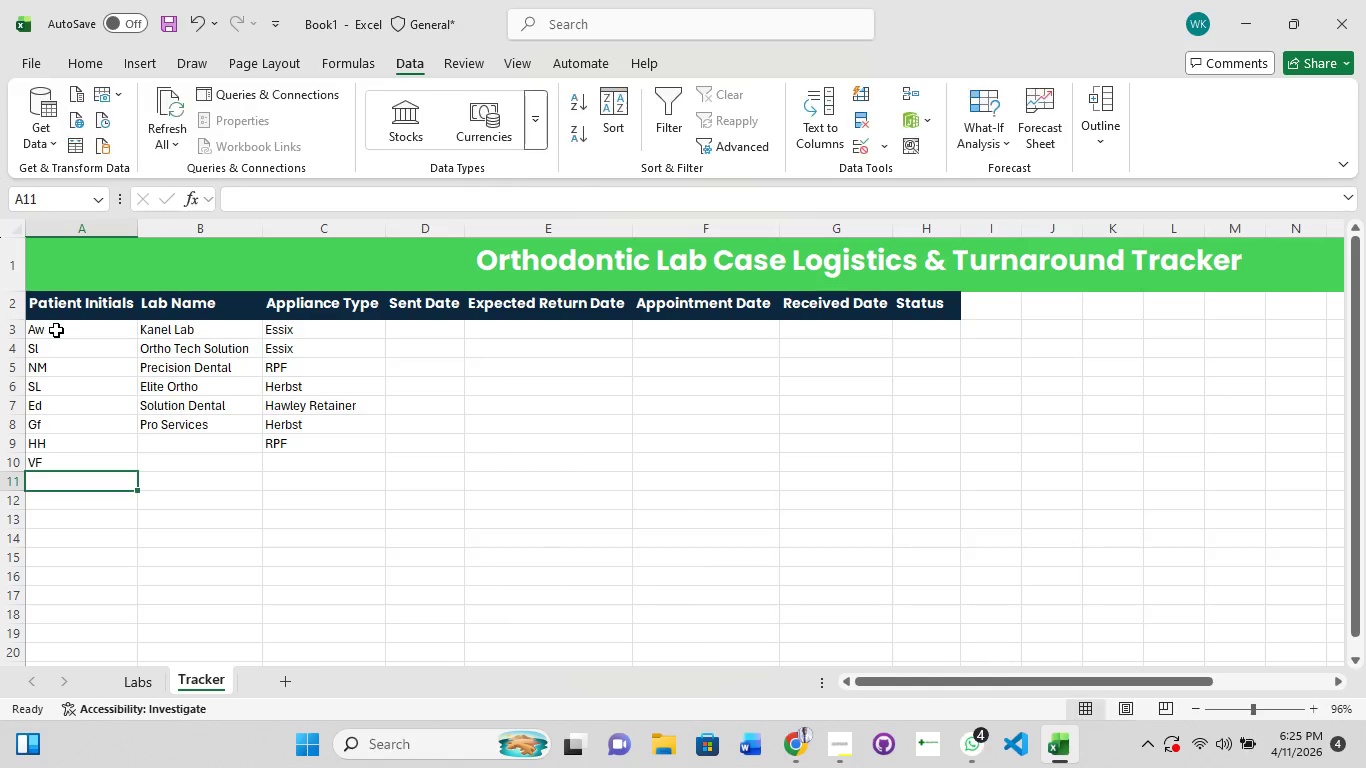 
type(NF)
 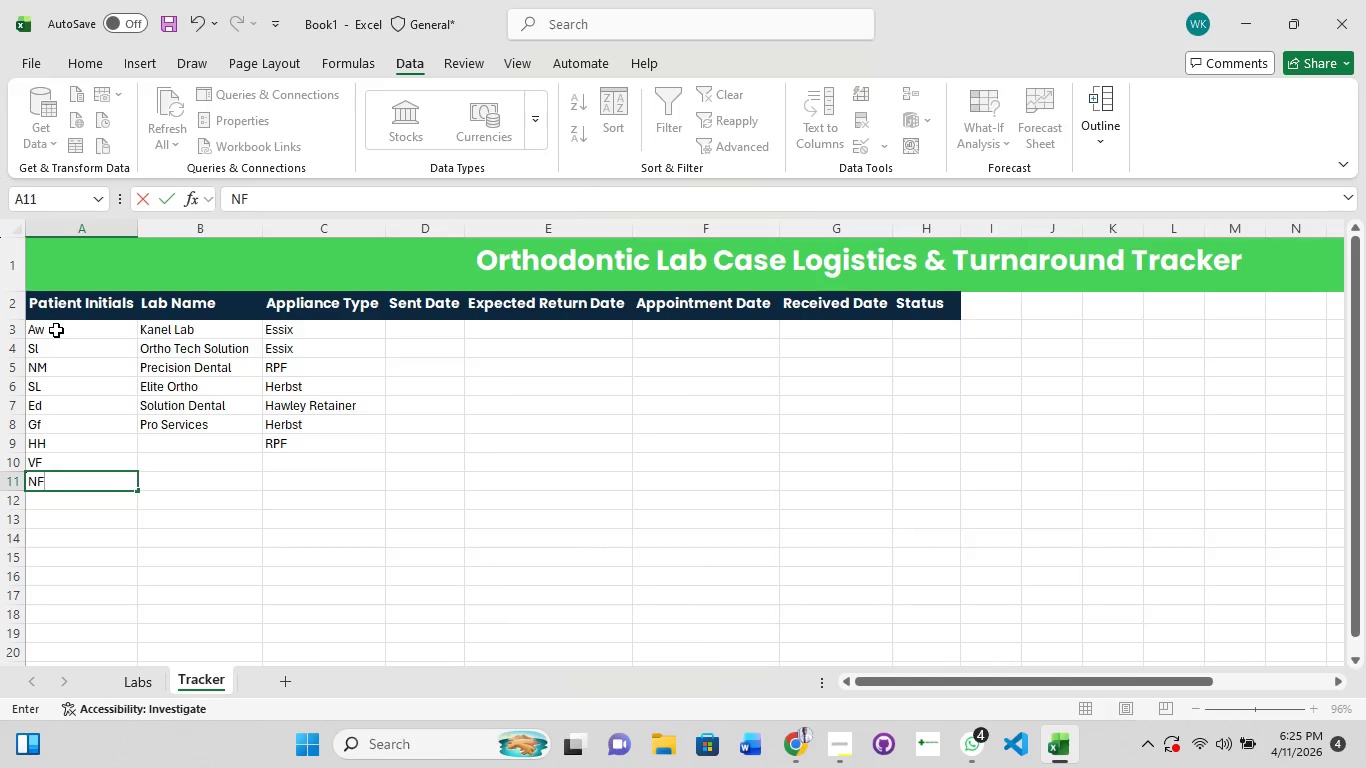 
key(Enter)
 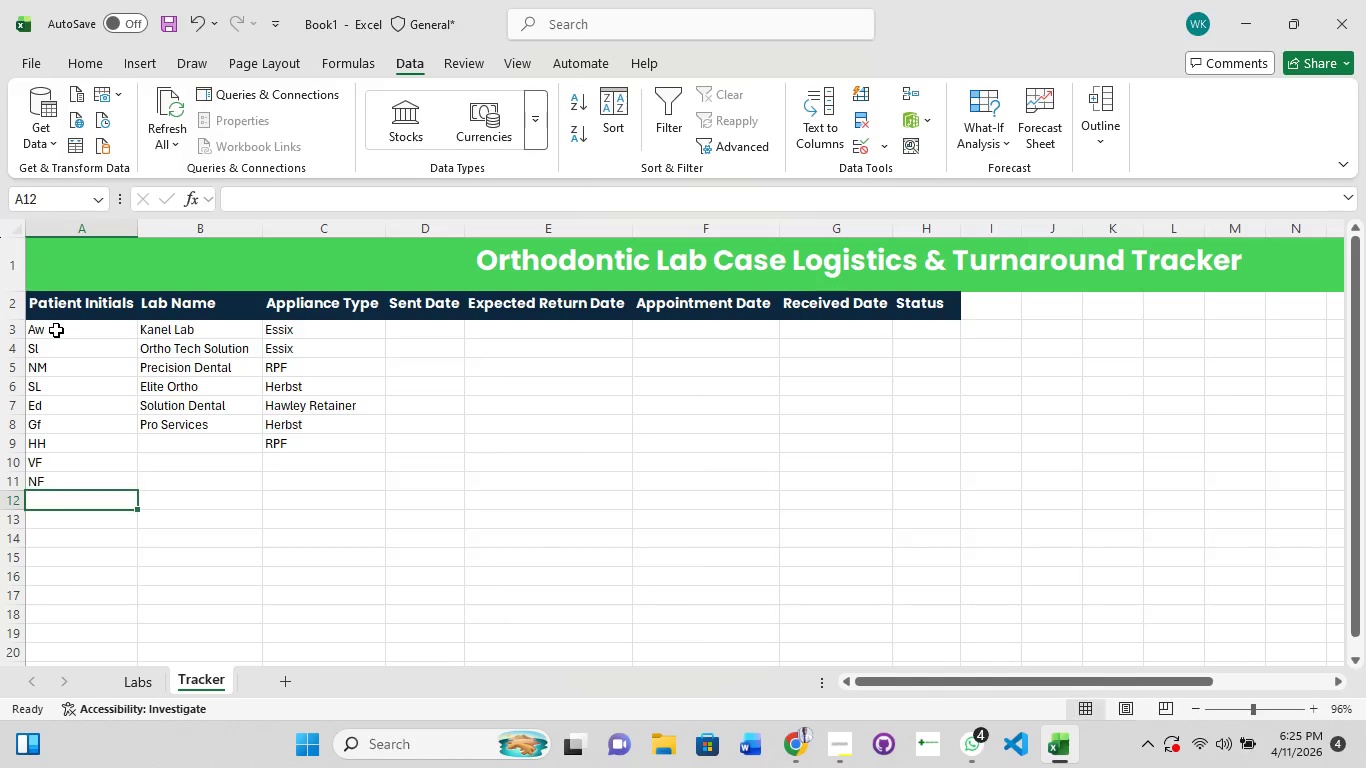 
type(Er)
 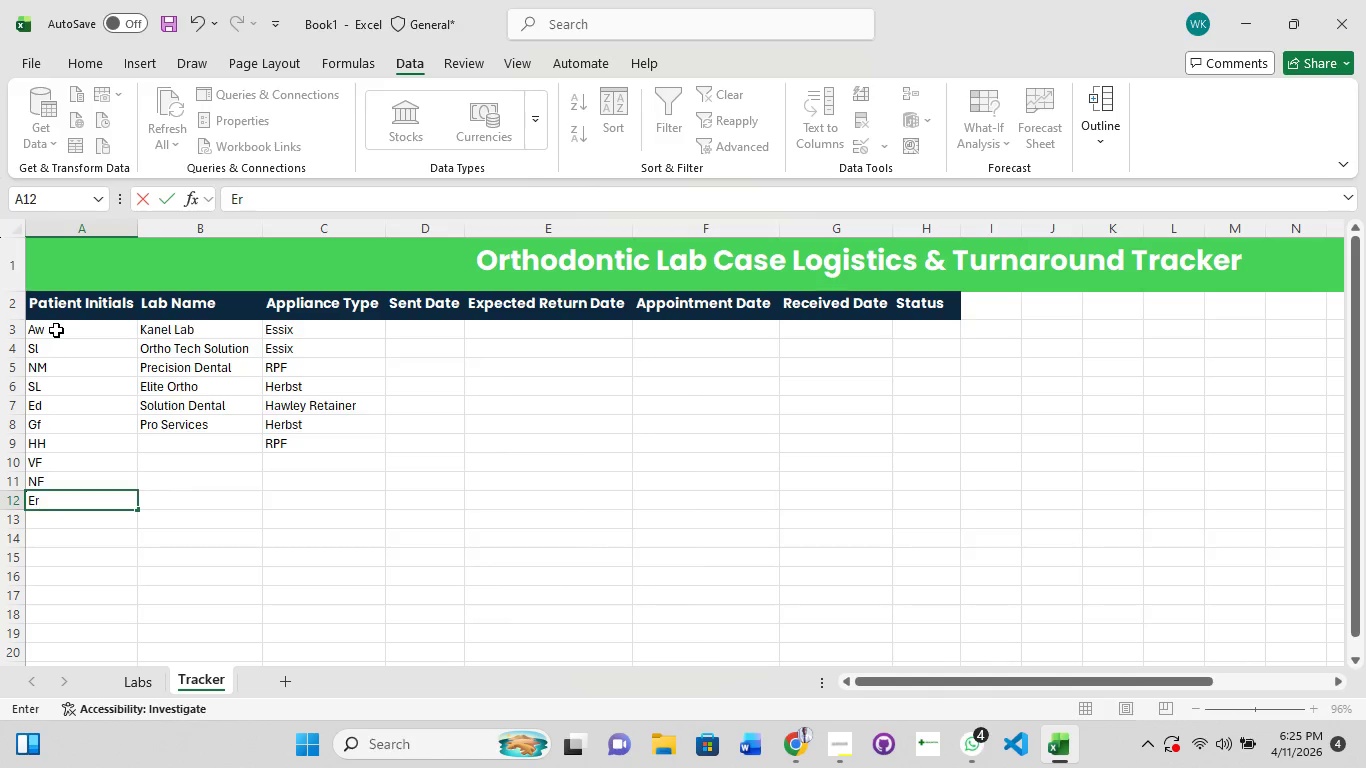 
key(Enter)
 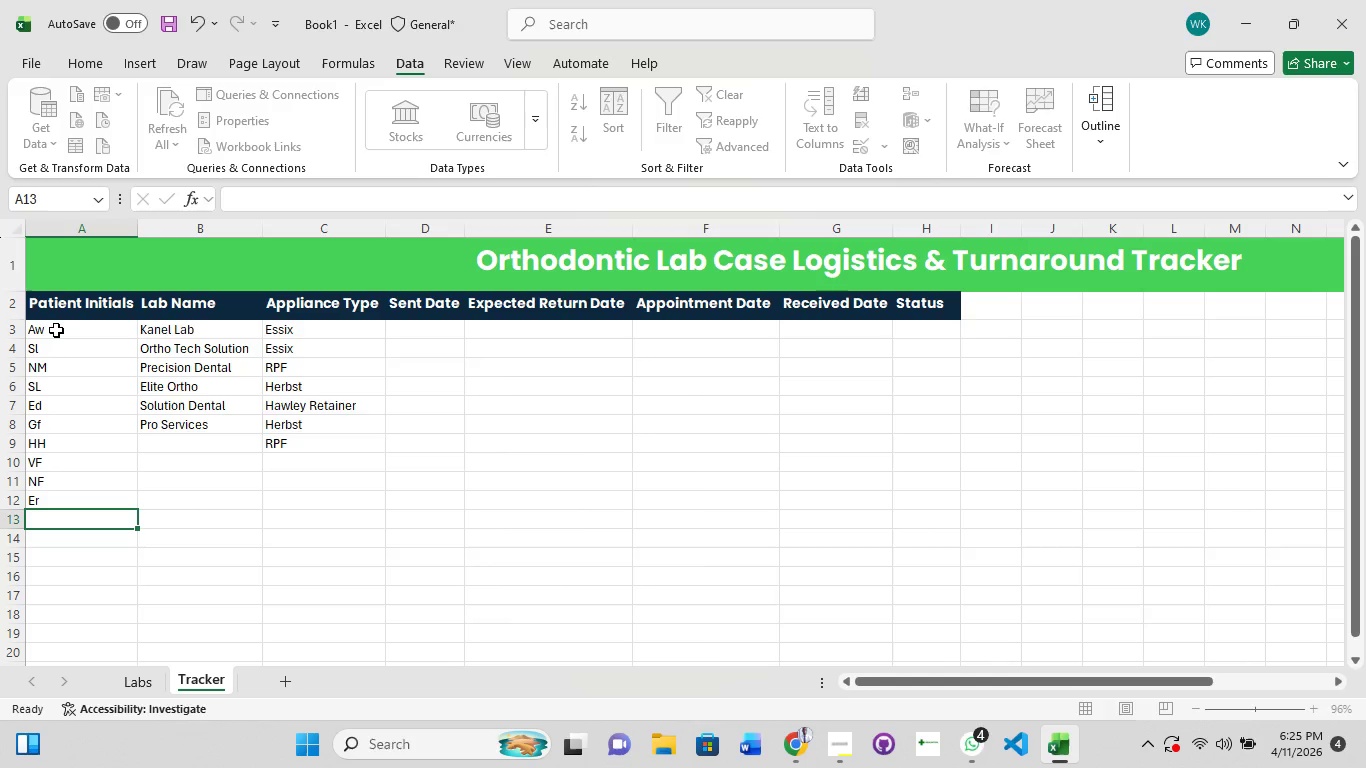 
type(TY)
 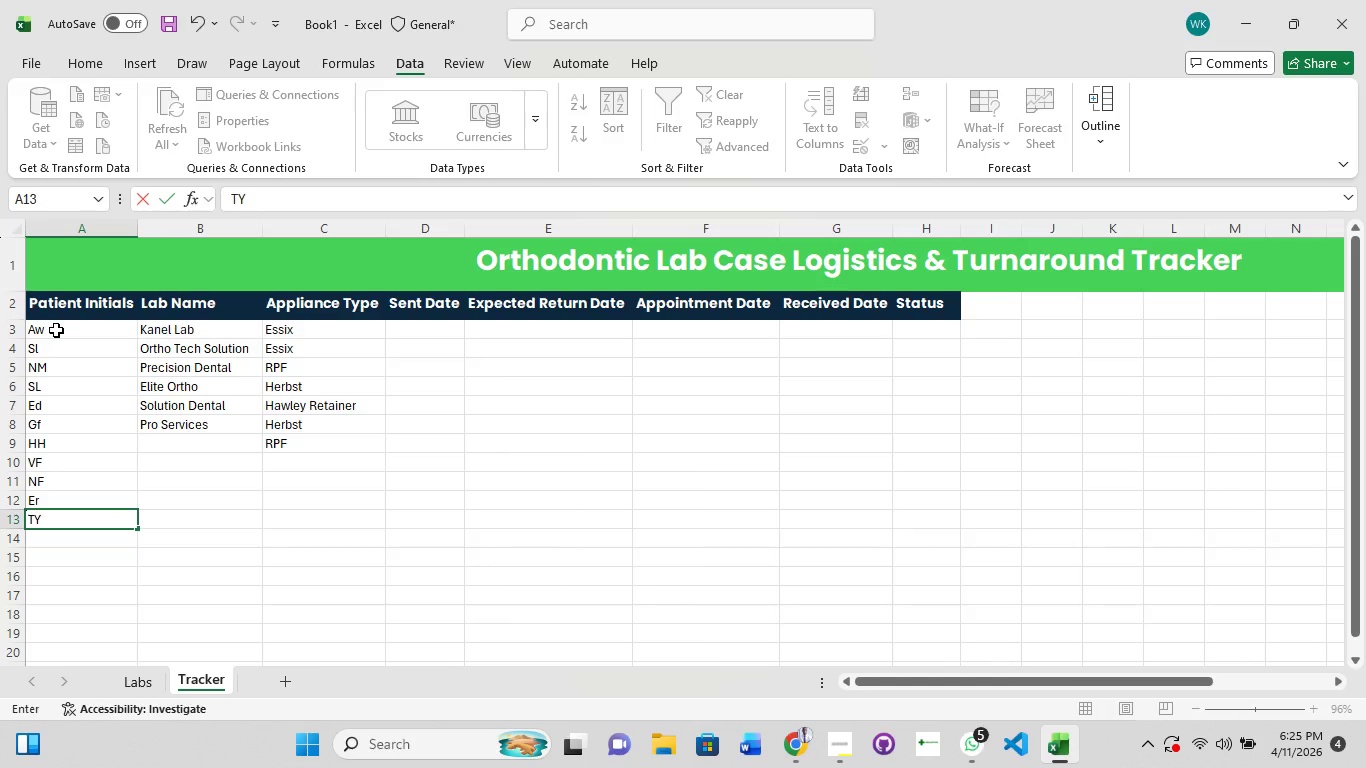 
key(Enter)
 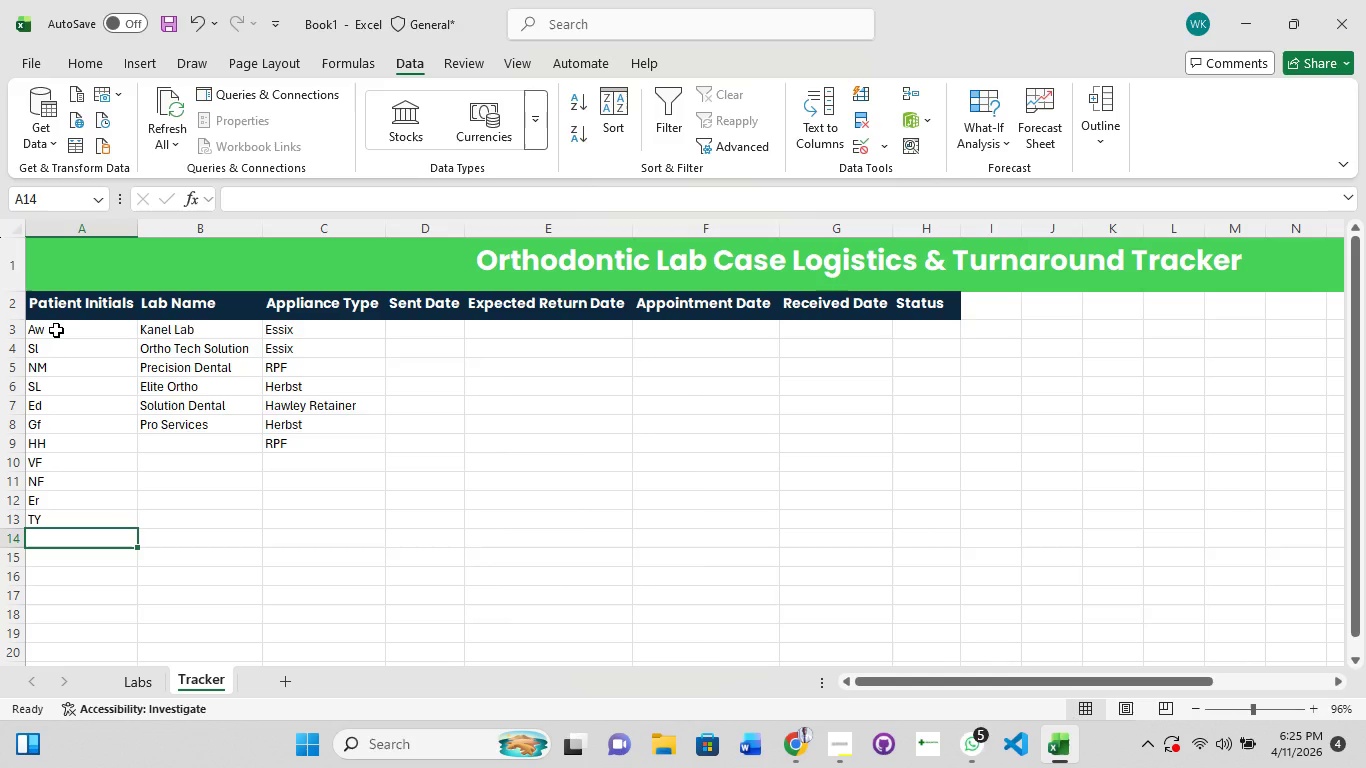 
type(DF)
 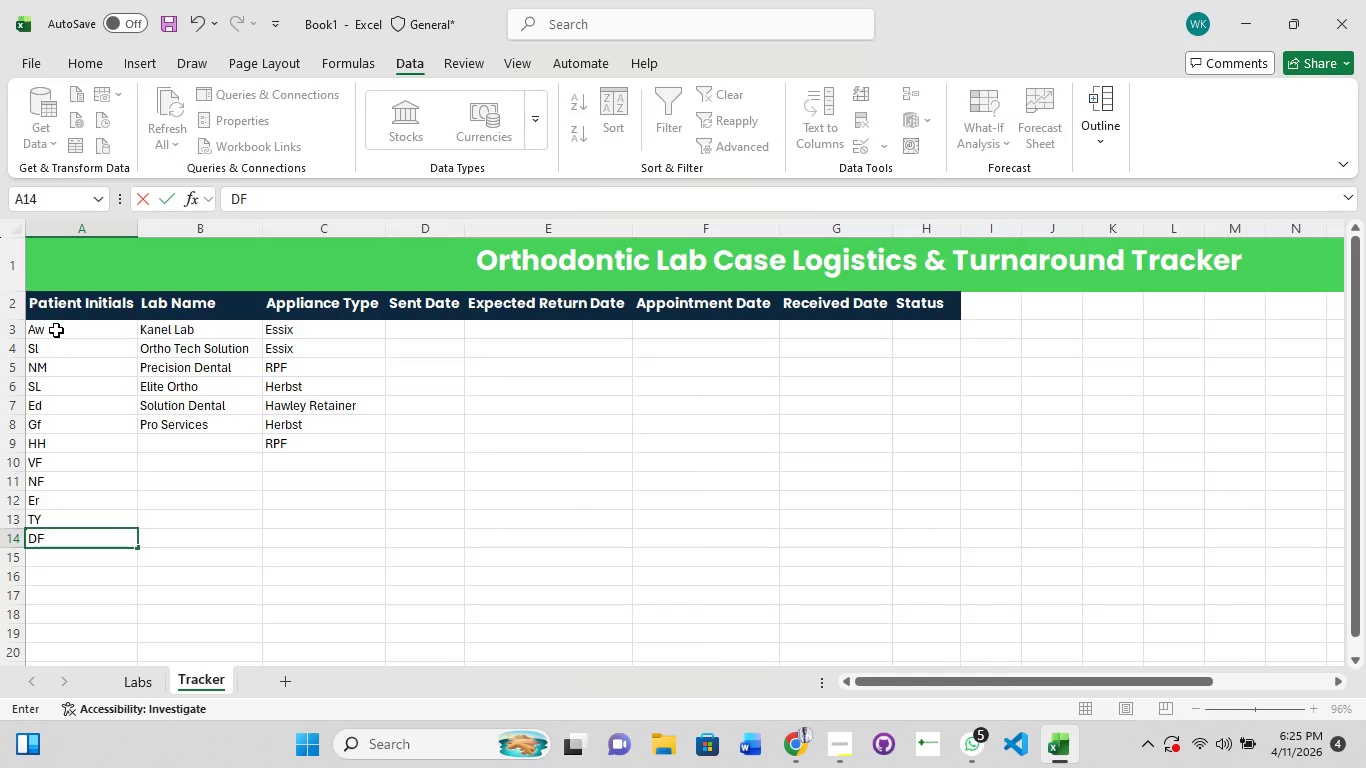 
key(Enter)
 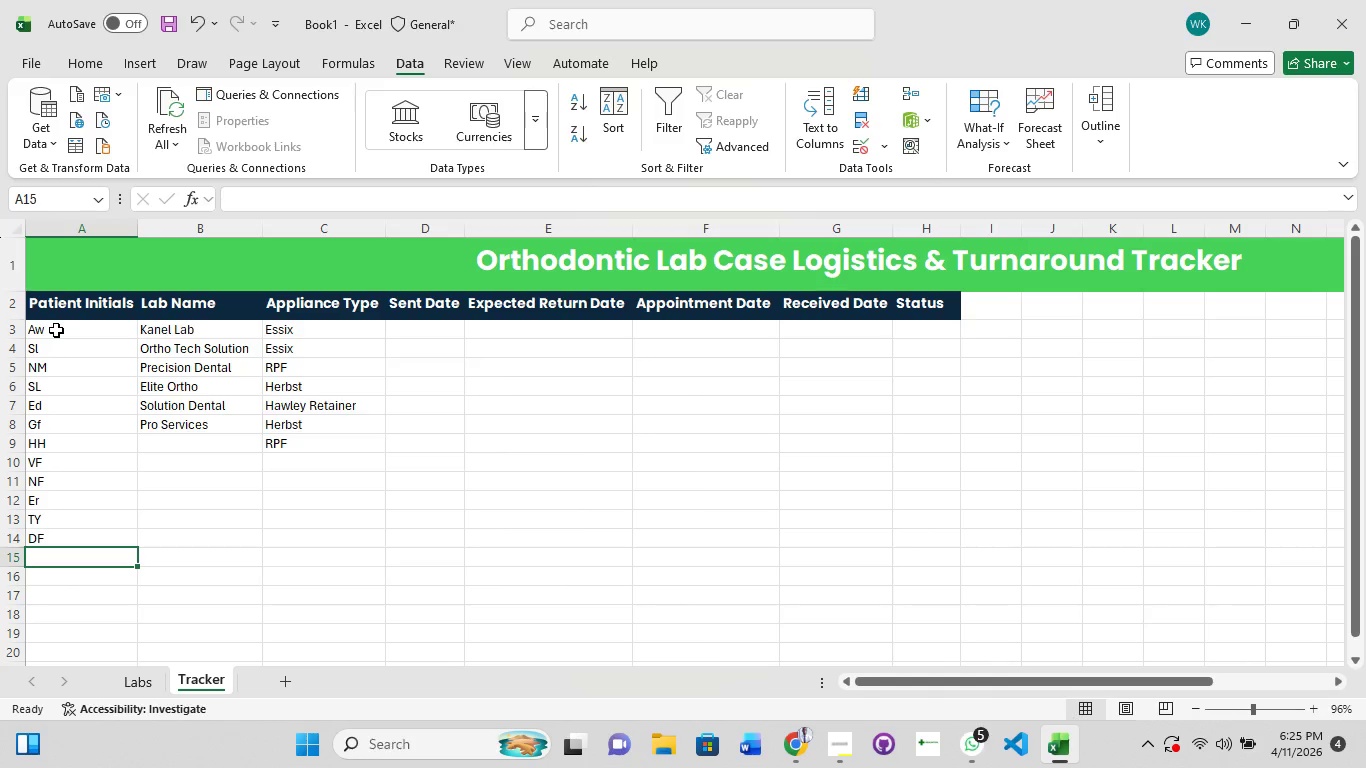 
type(SE)
 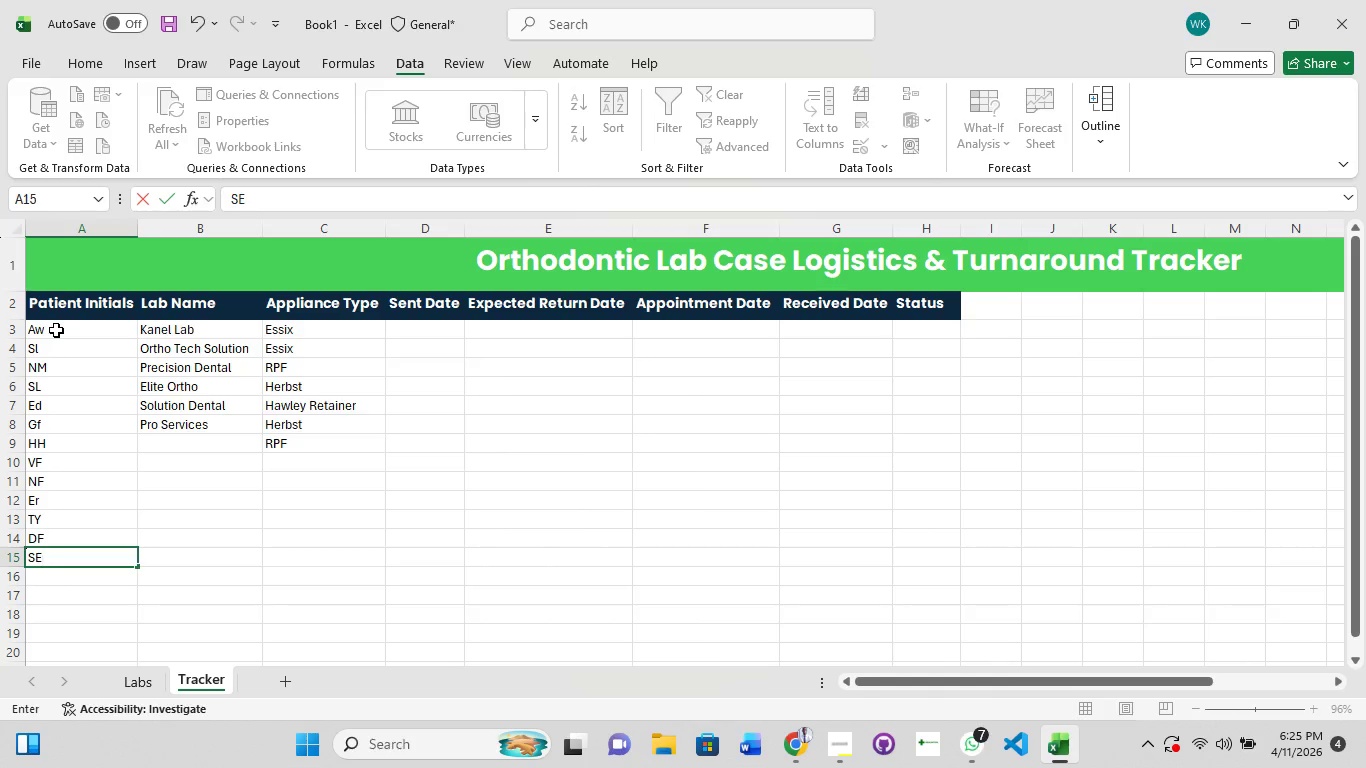 
key(Enter)
 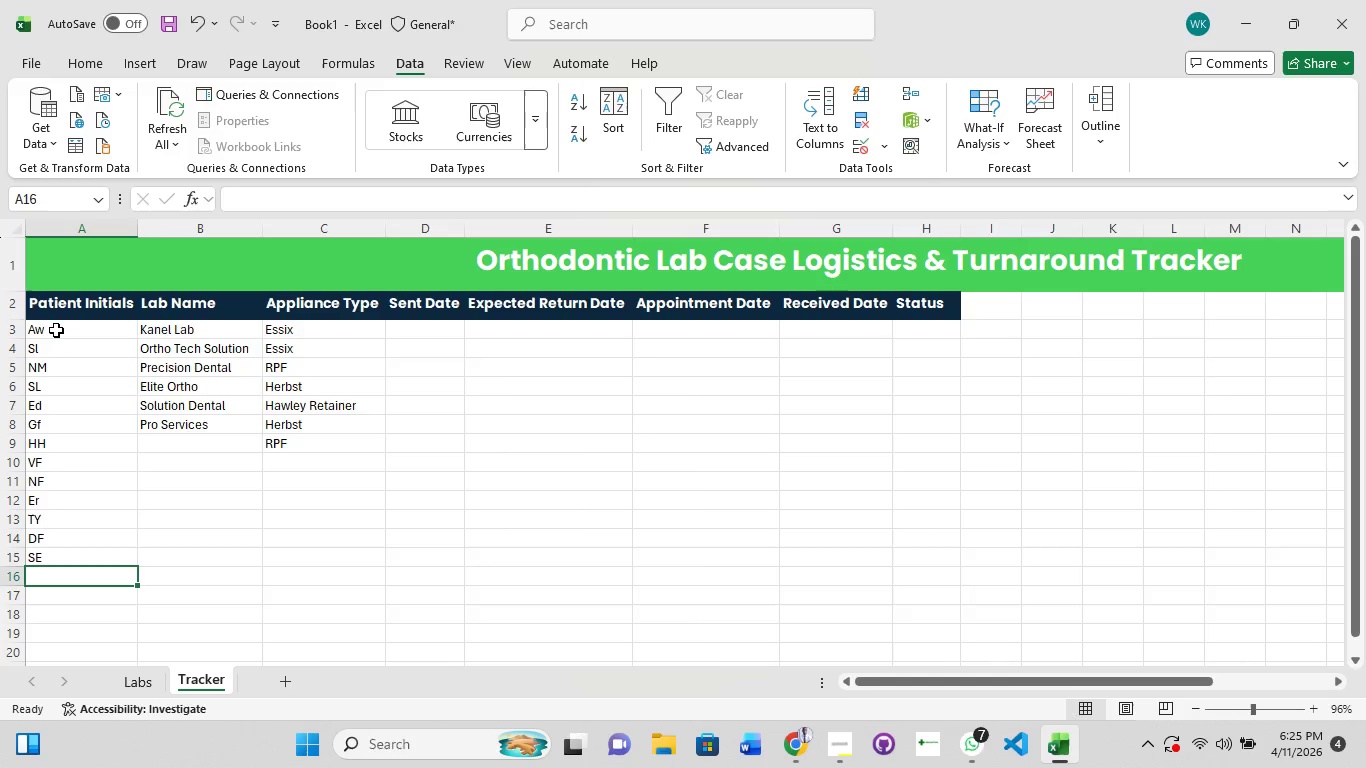 
type(DF)
 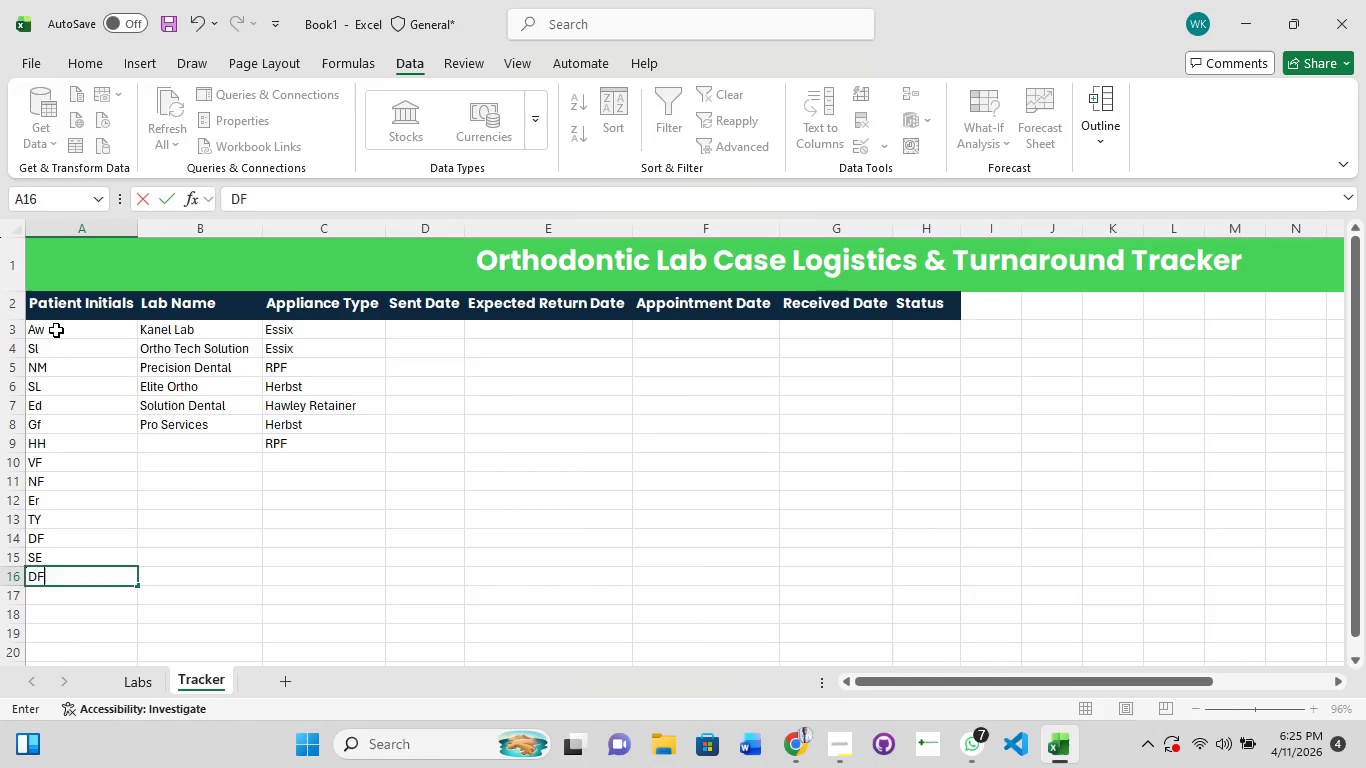 
key(Enter)
 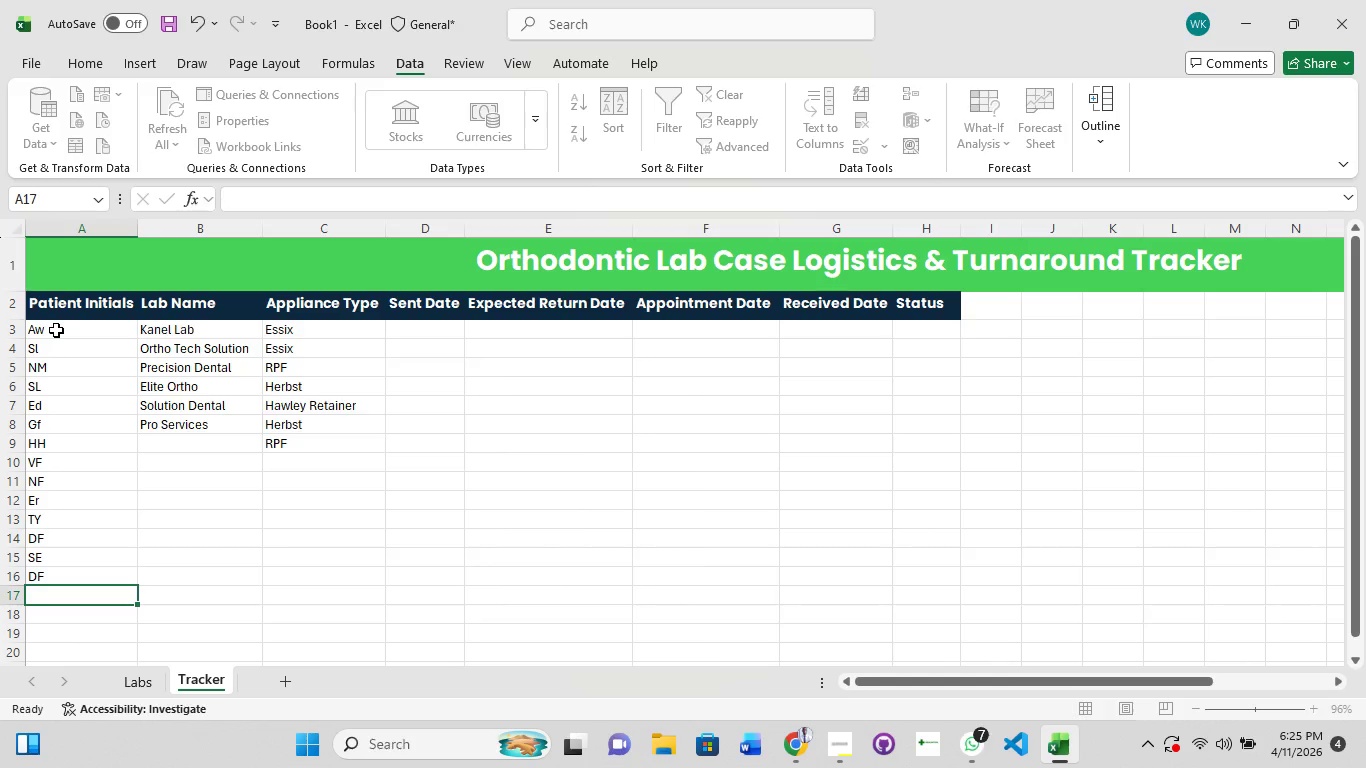 
type(GR)
 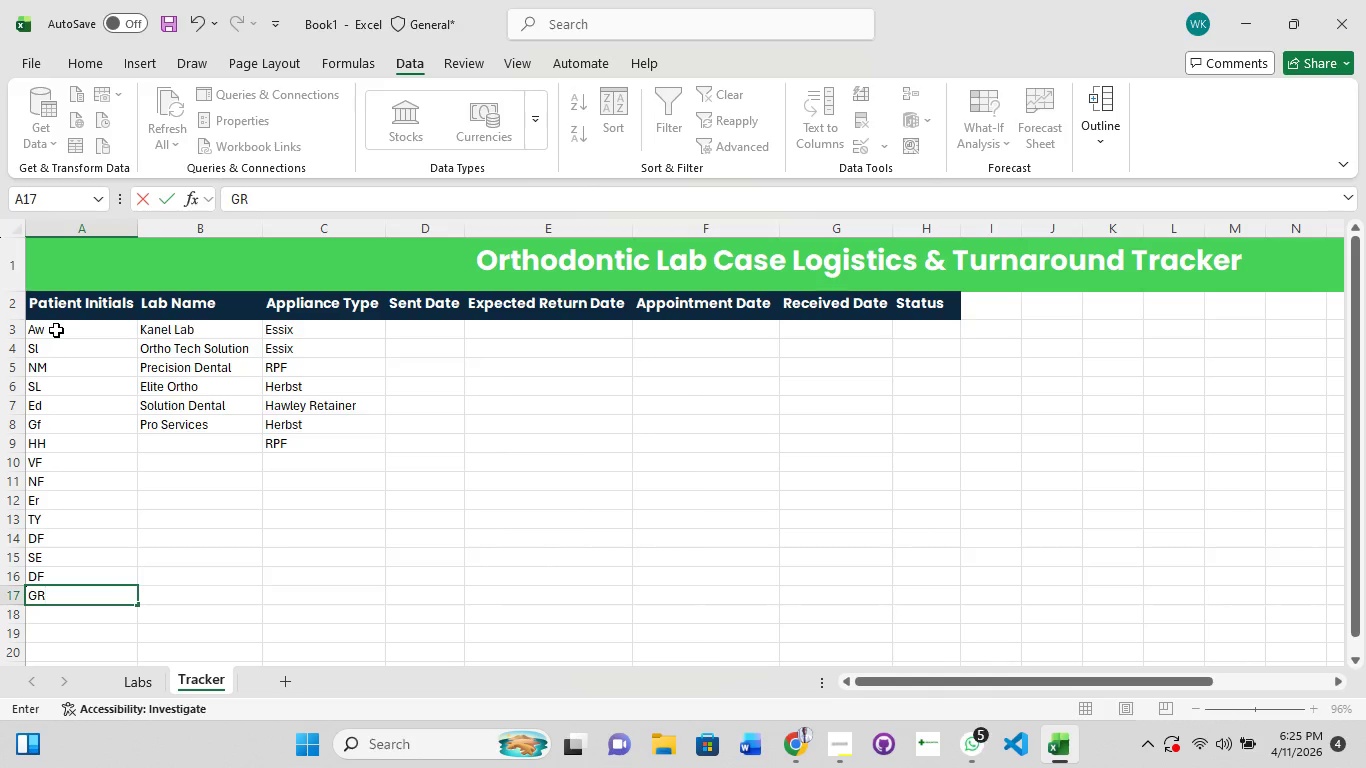 
key(Enter)
 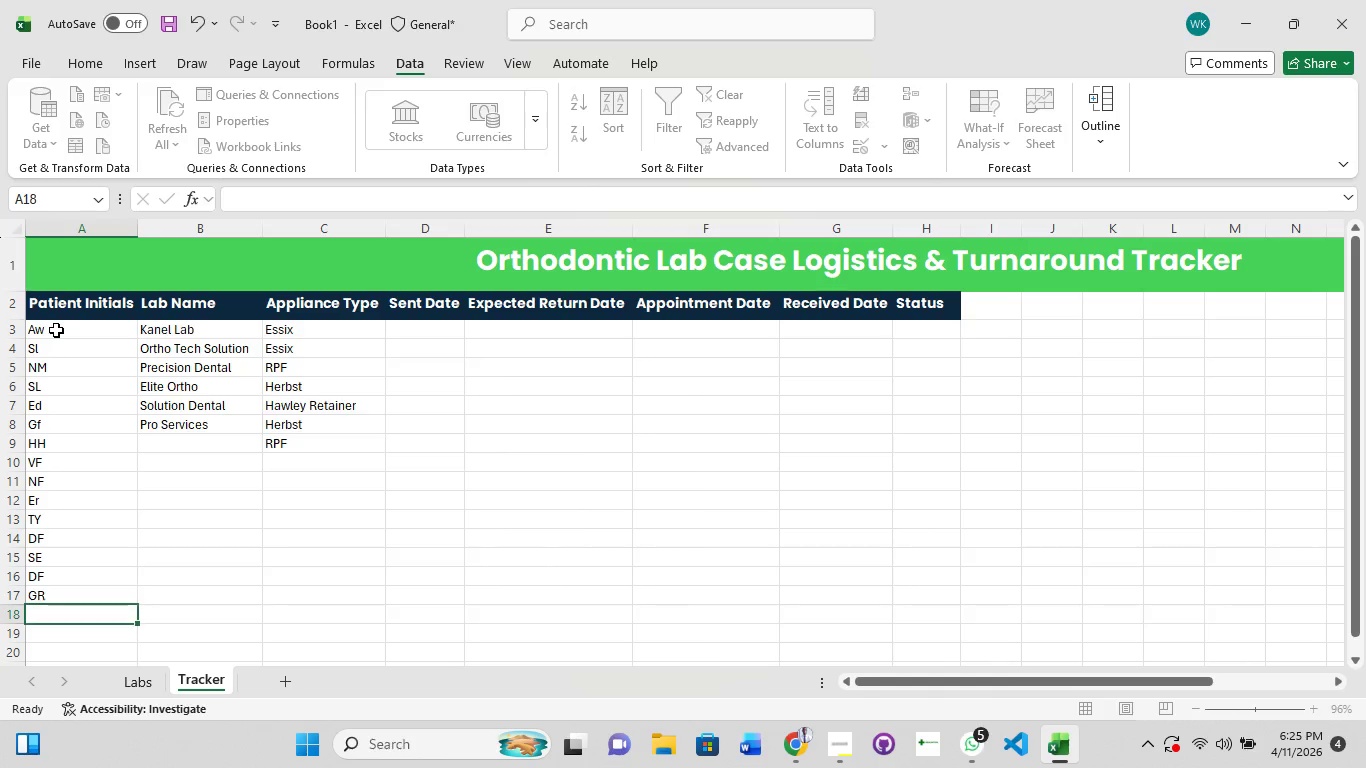 
type(HR)
 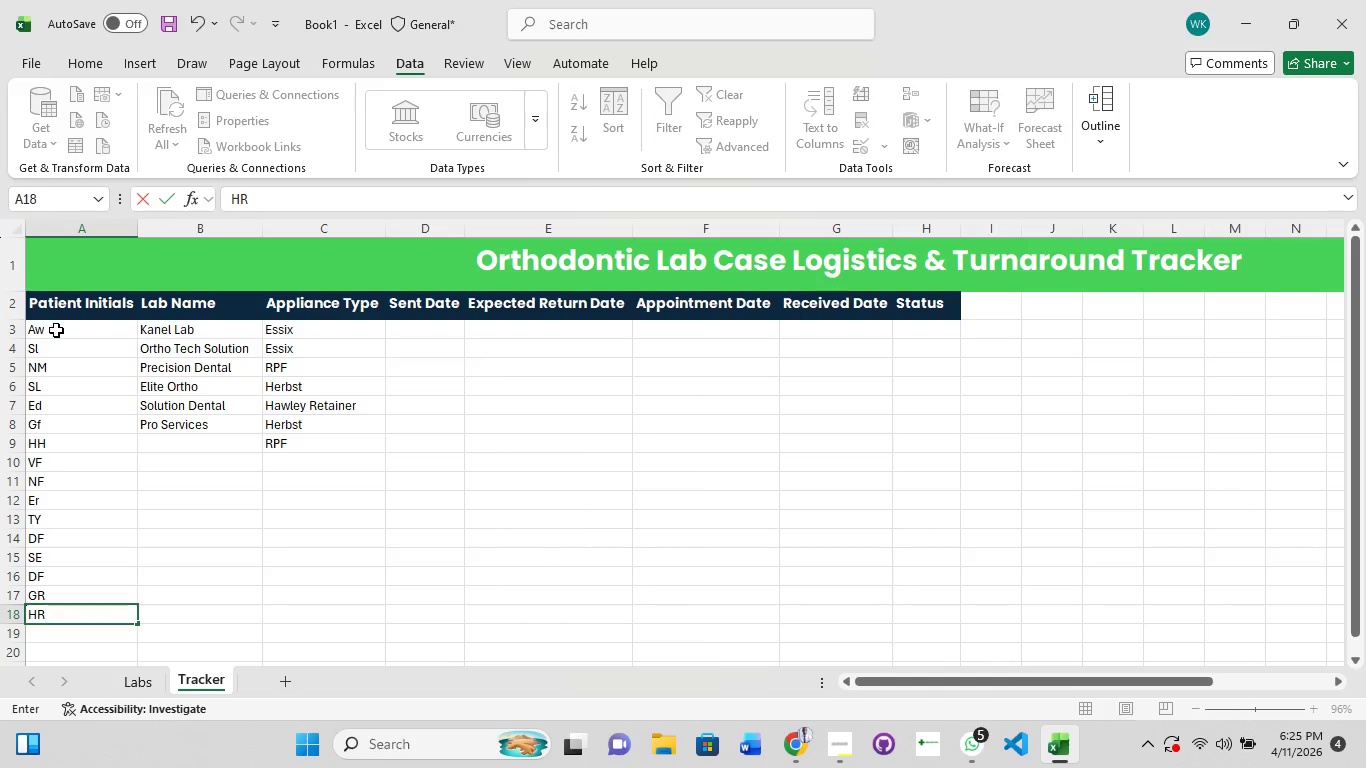 
key(Enter)
 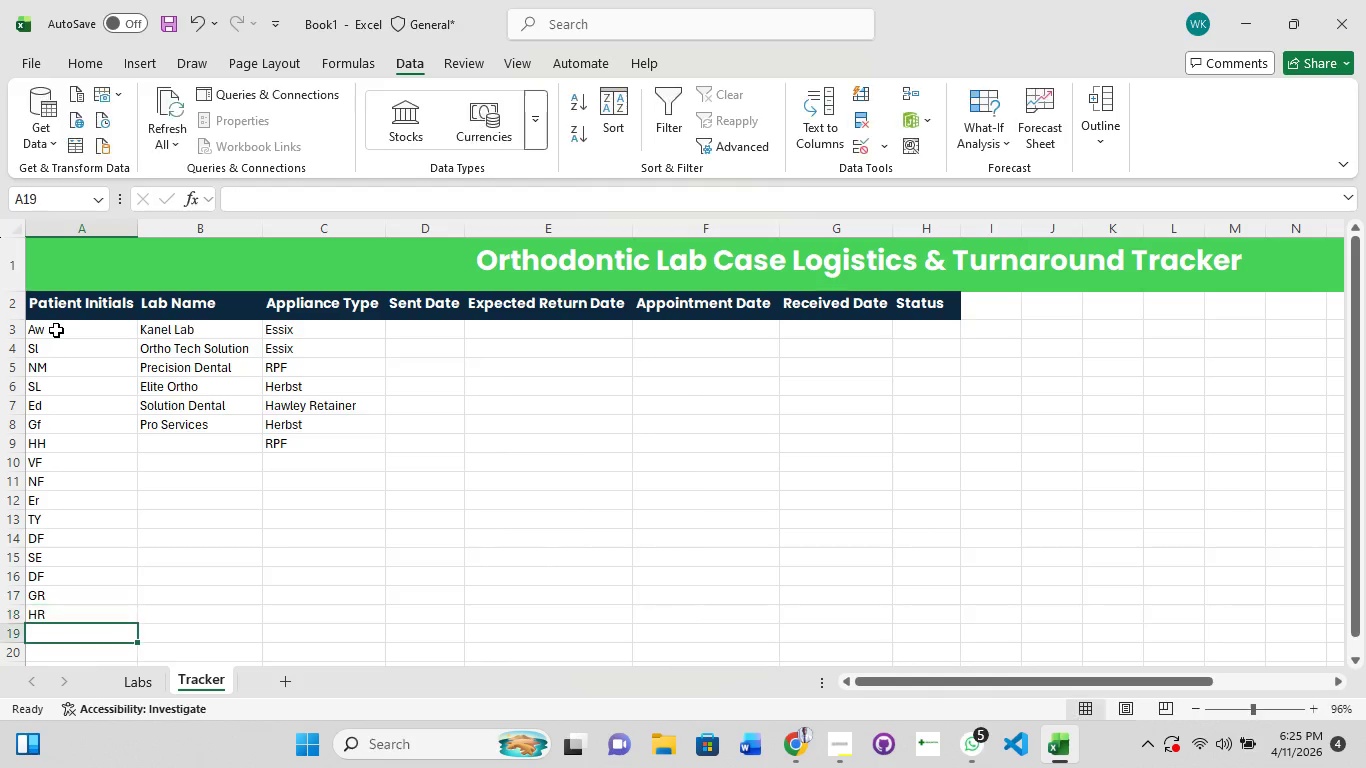 
type(SE)
 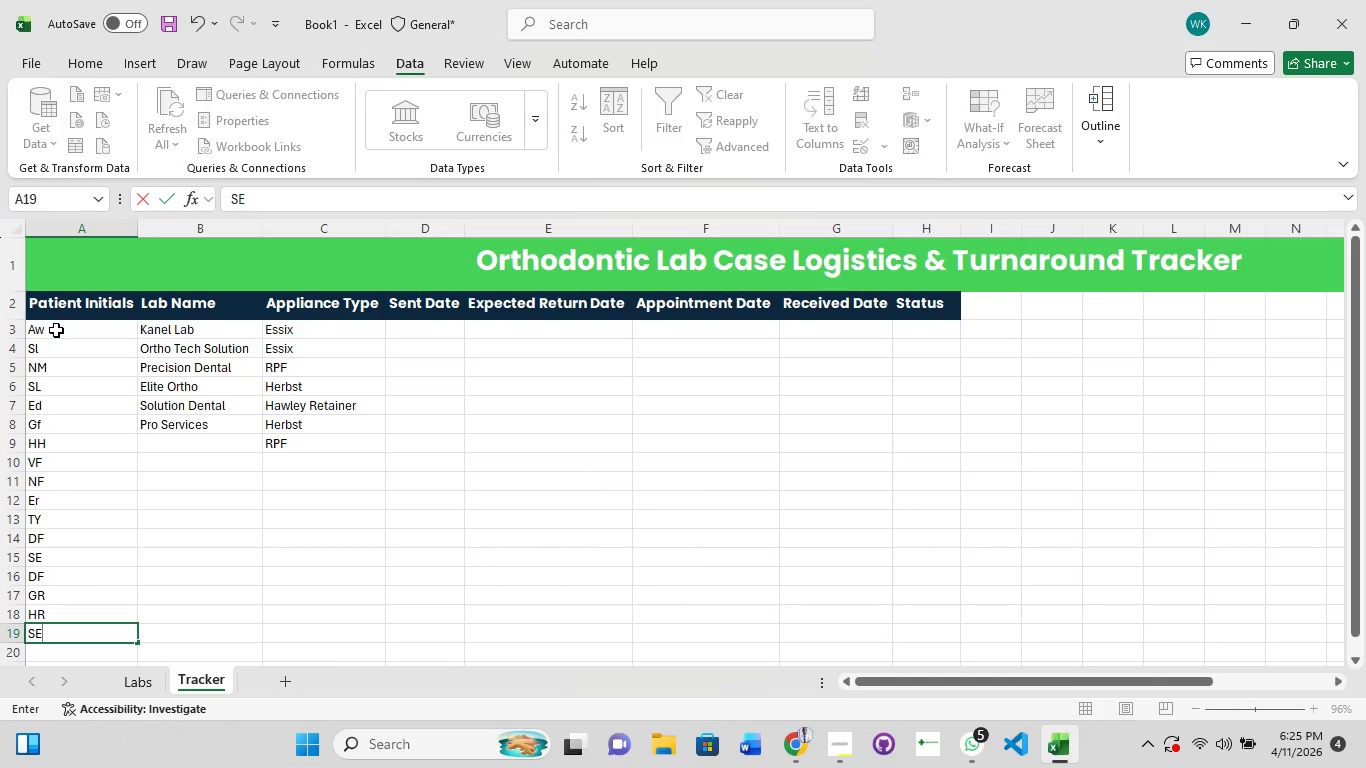 
key(Enter)
 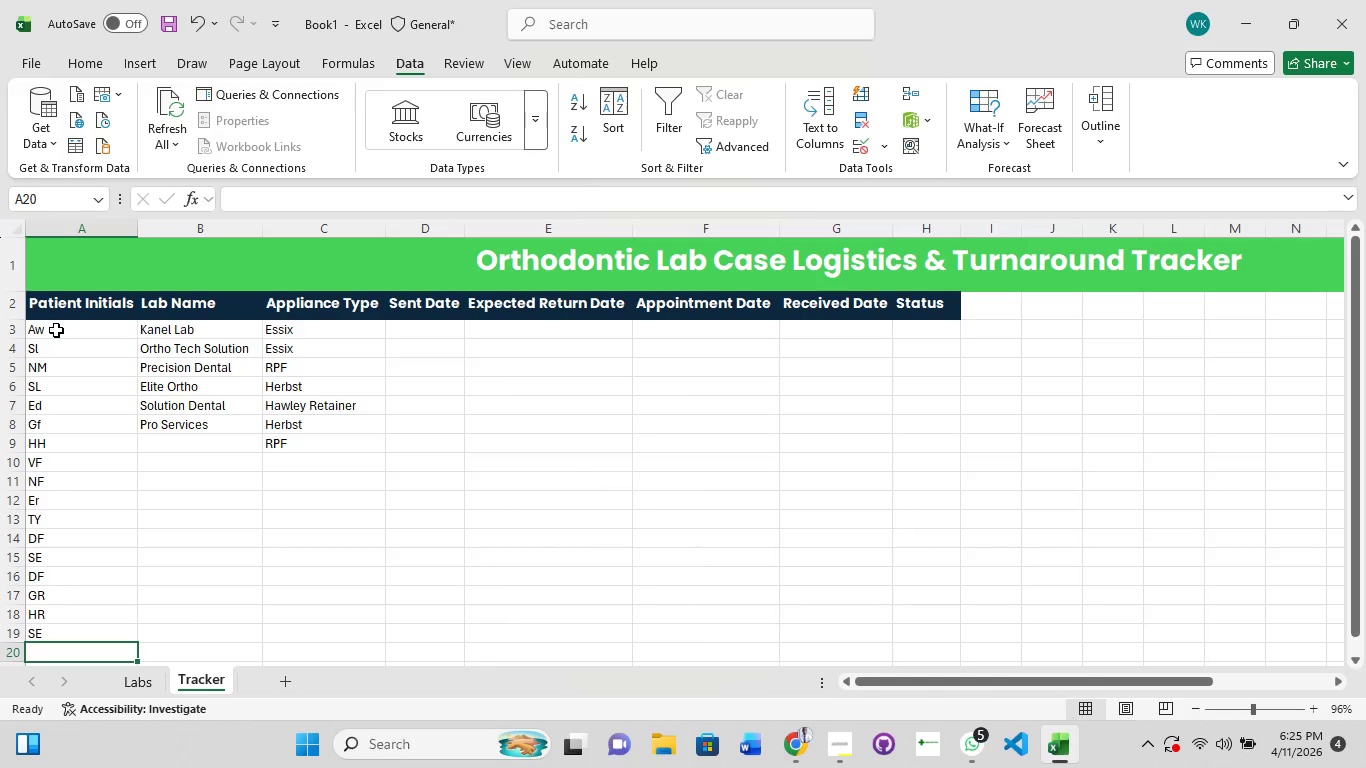 
type(YF)
 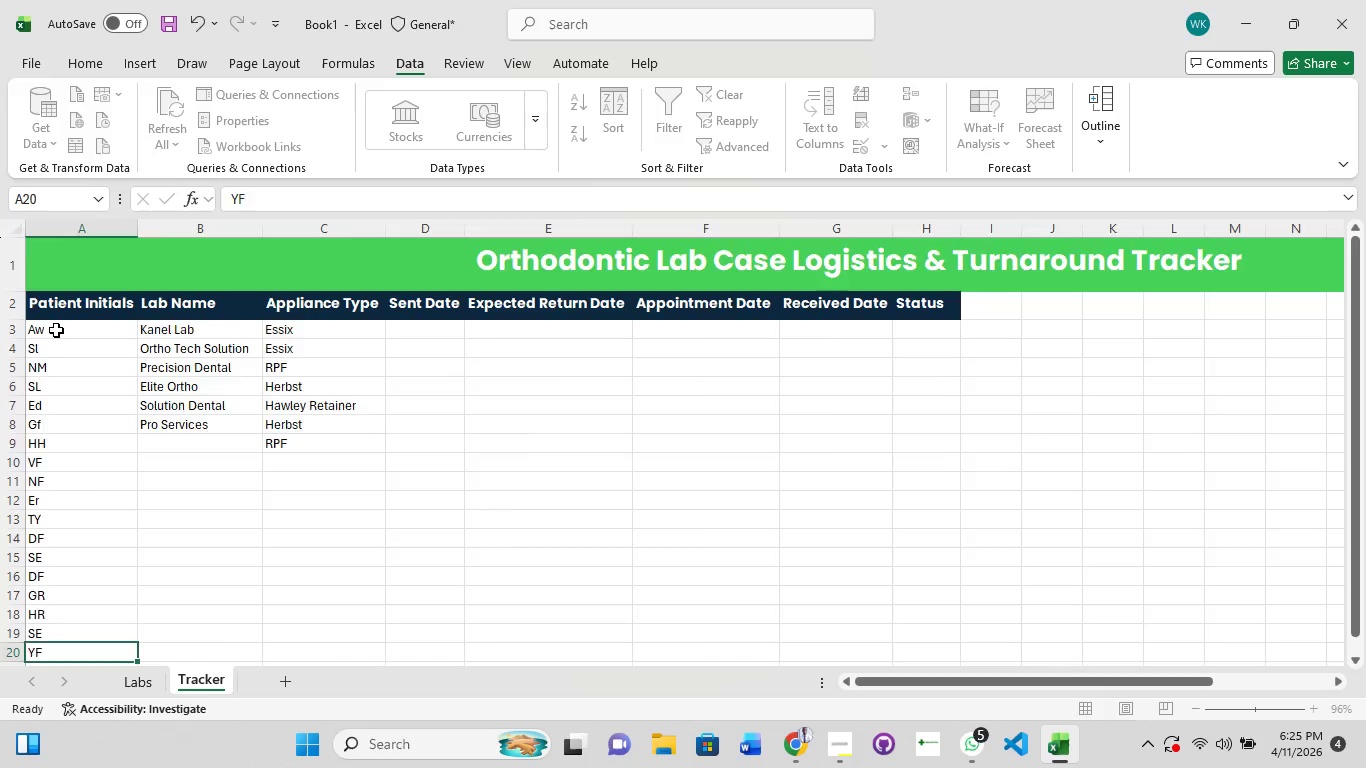 
key(Enter)
 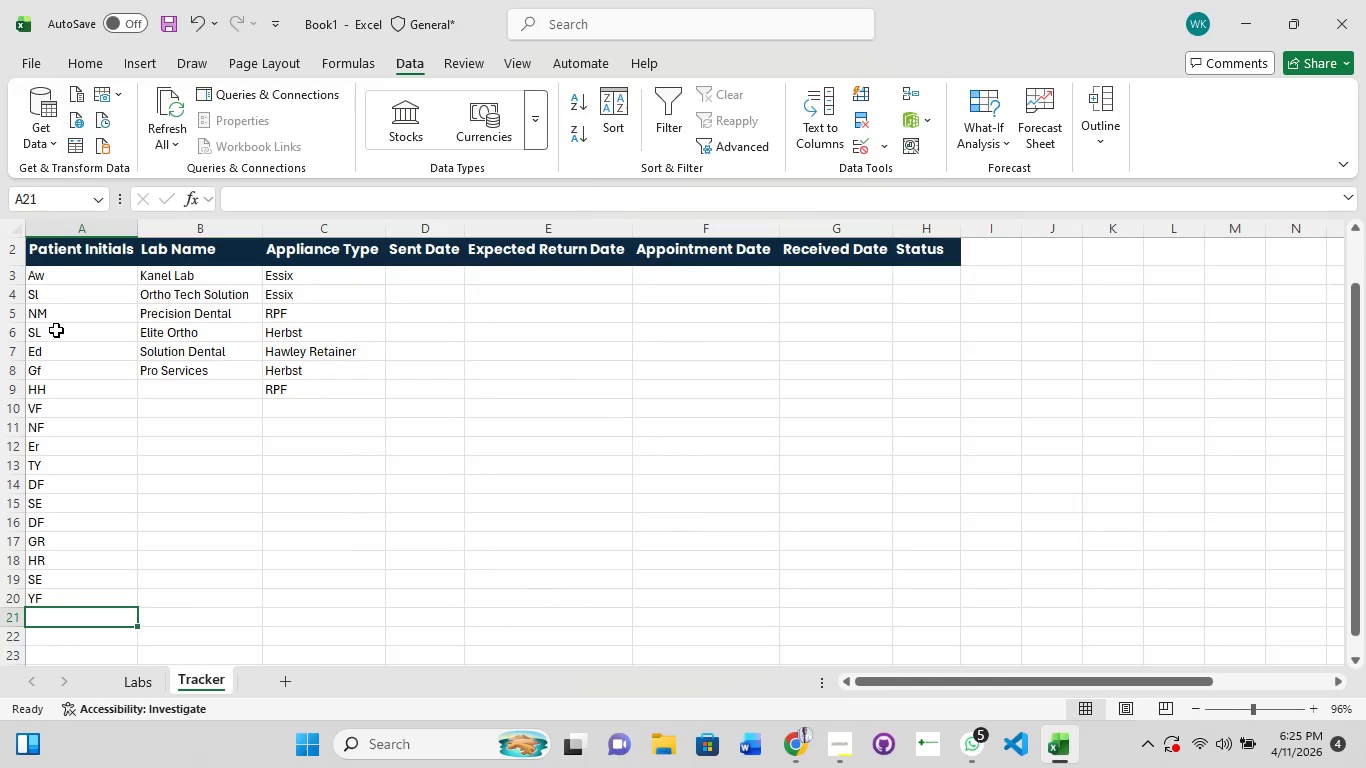 
type(IH)
 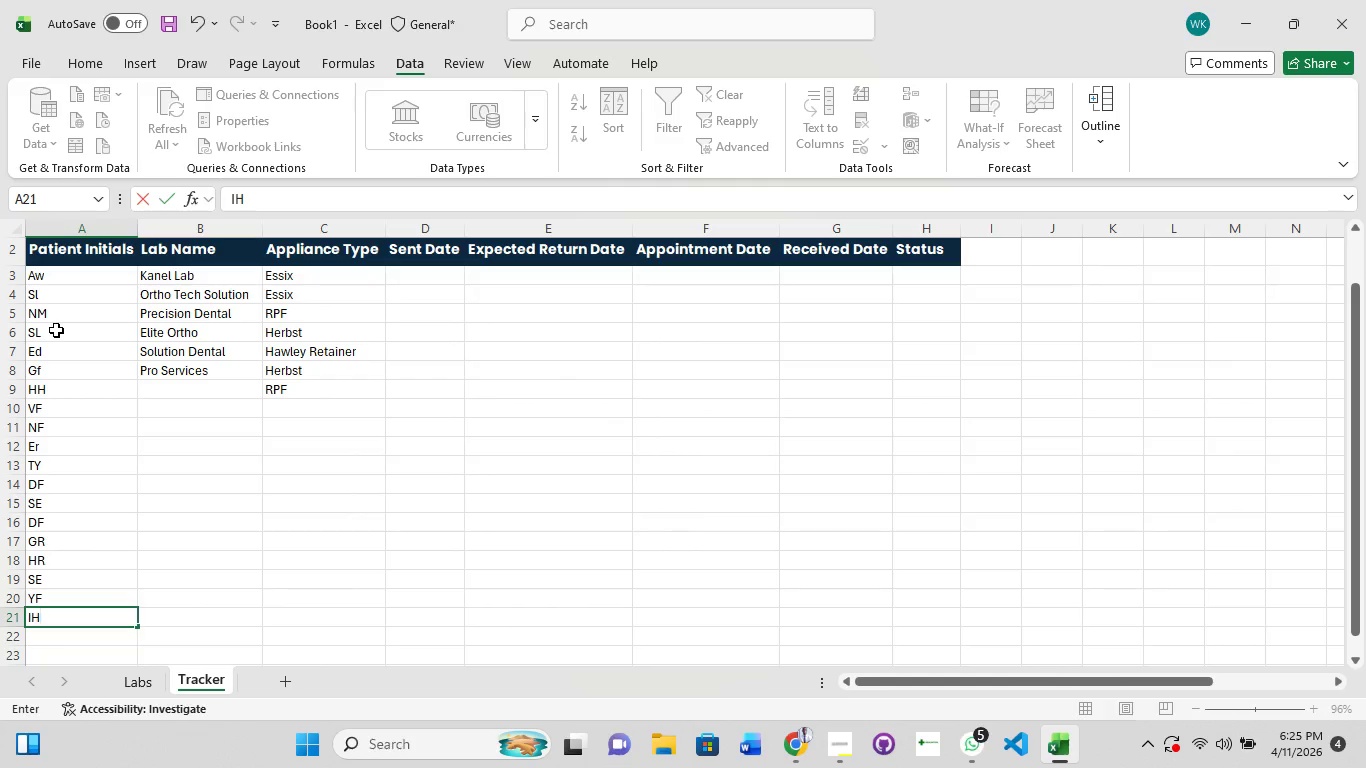 
key(Enter)
 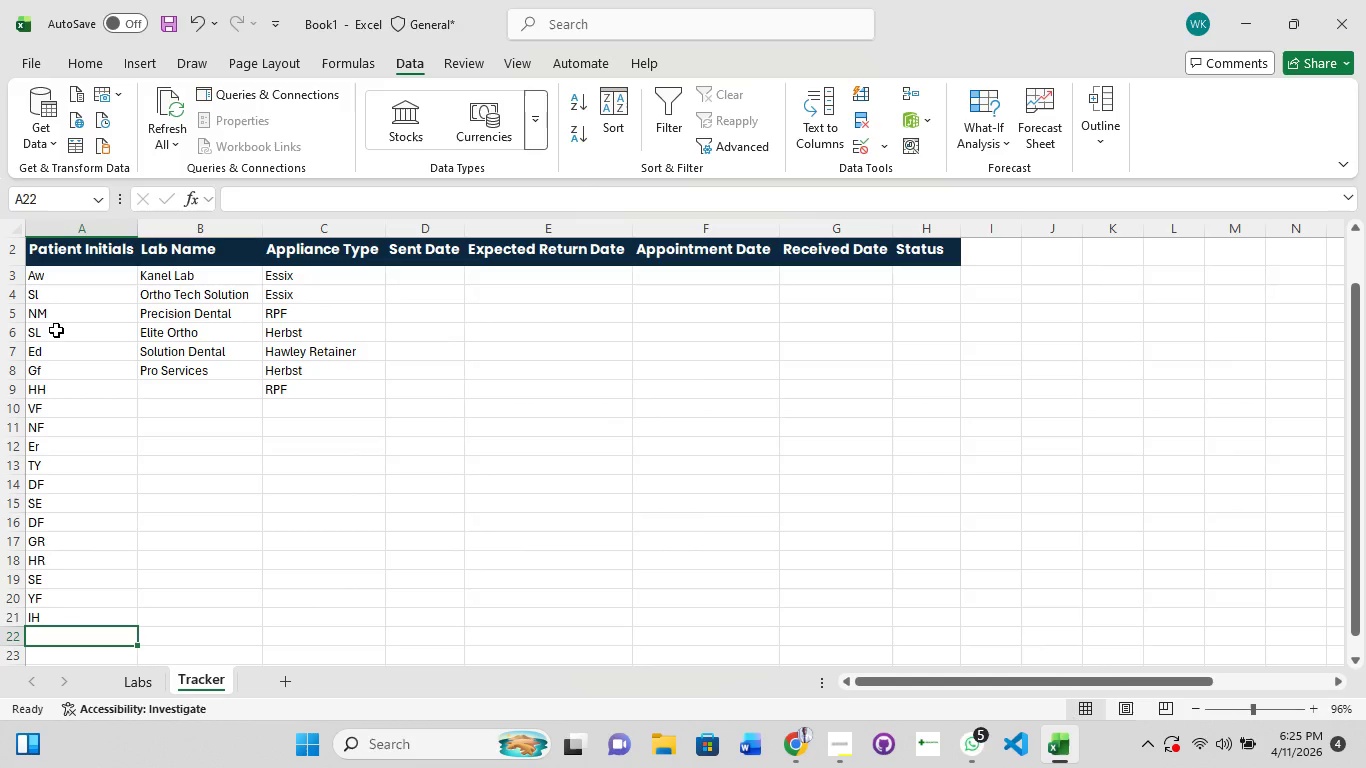 
type(GB)
 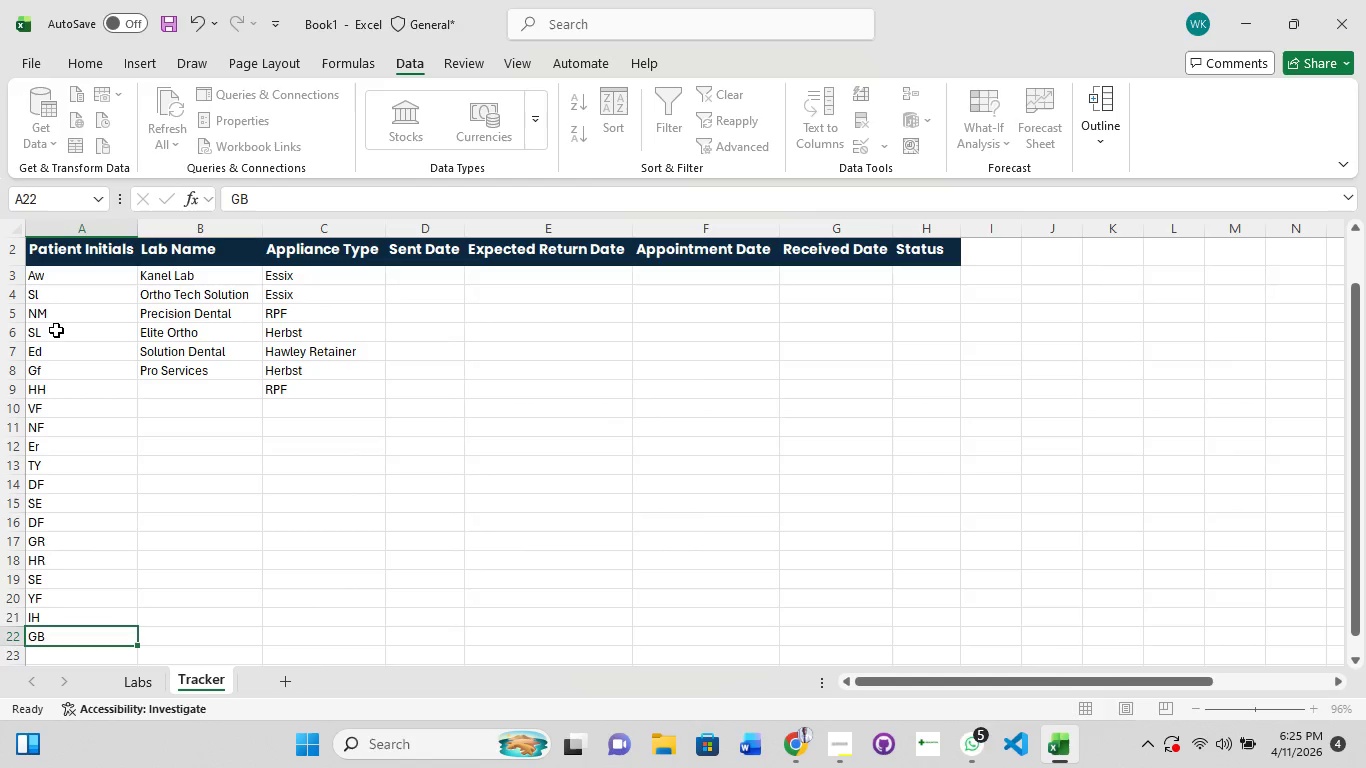 
key(Enter)
 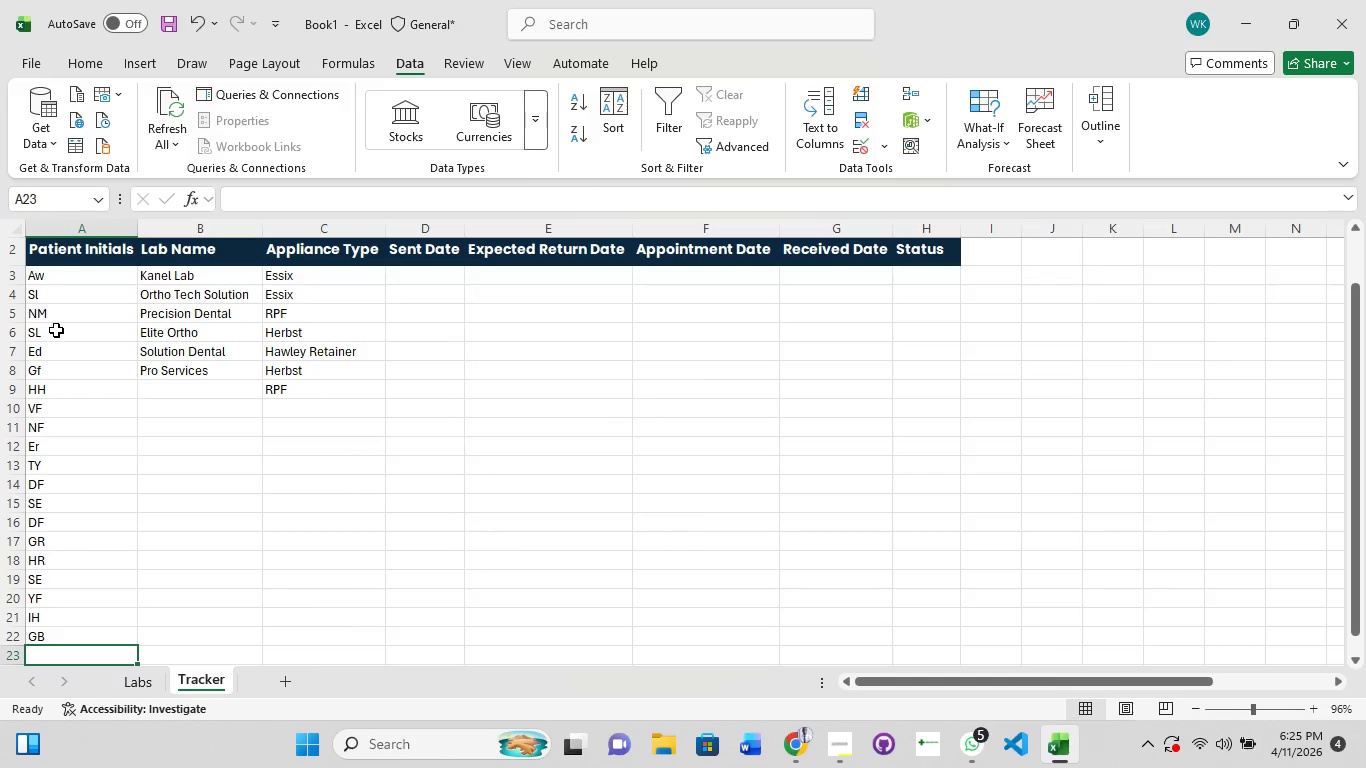 
type(Mh)
 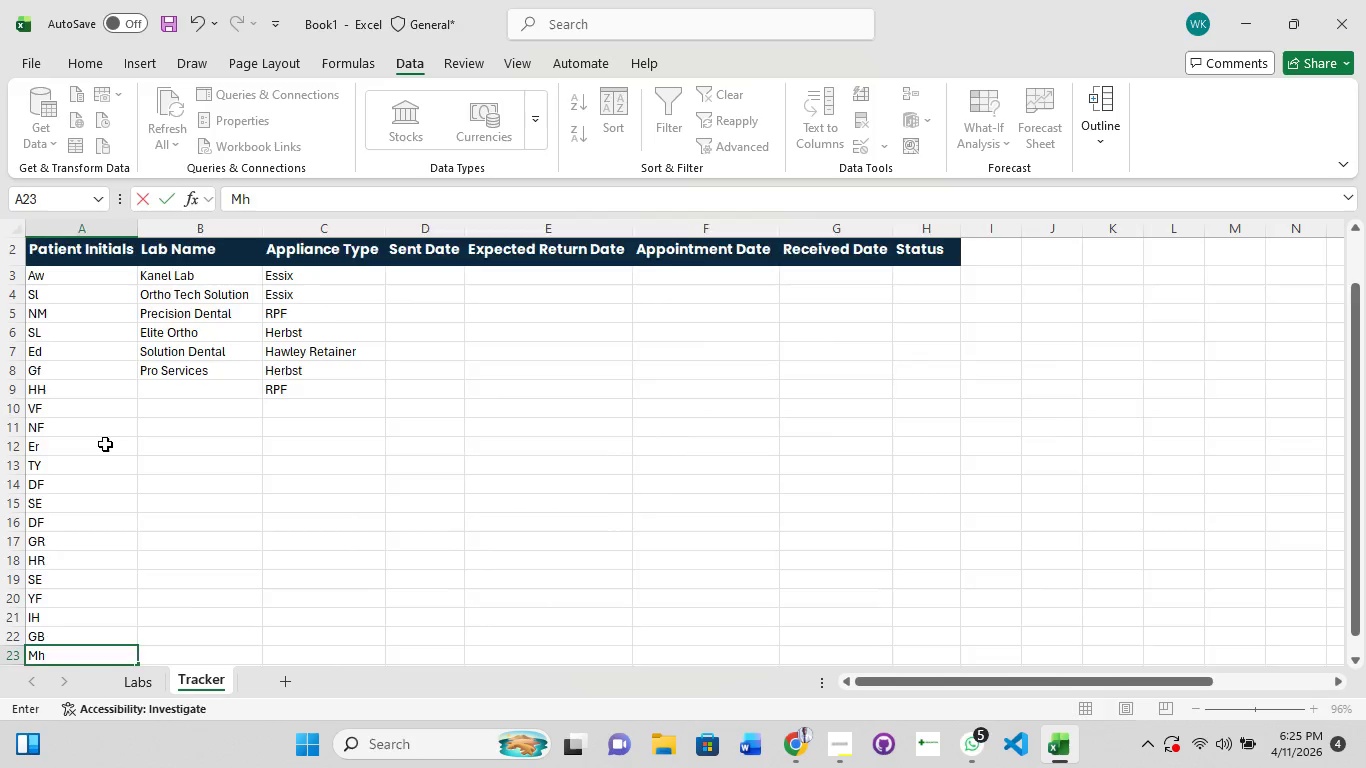 
key(Enter)
 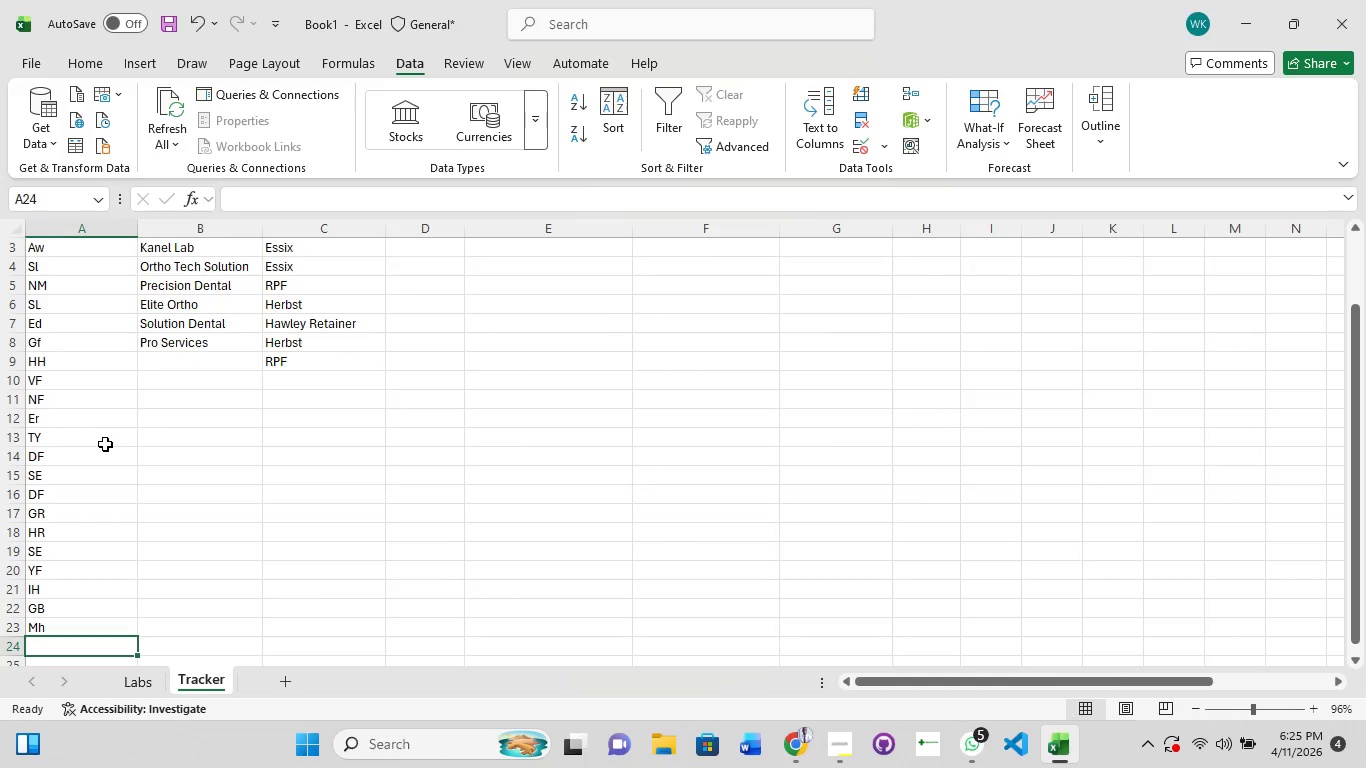 
type(TH)
 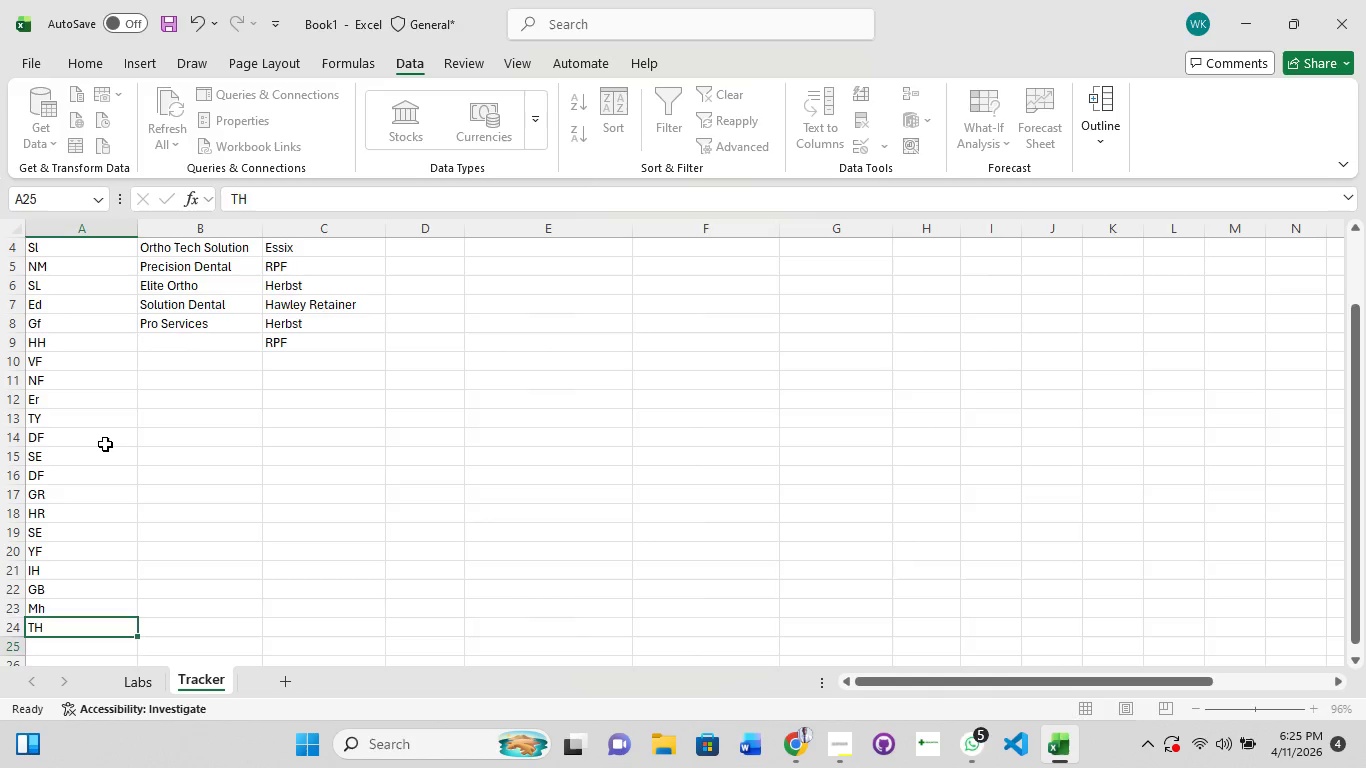 
key(Enter)
 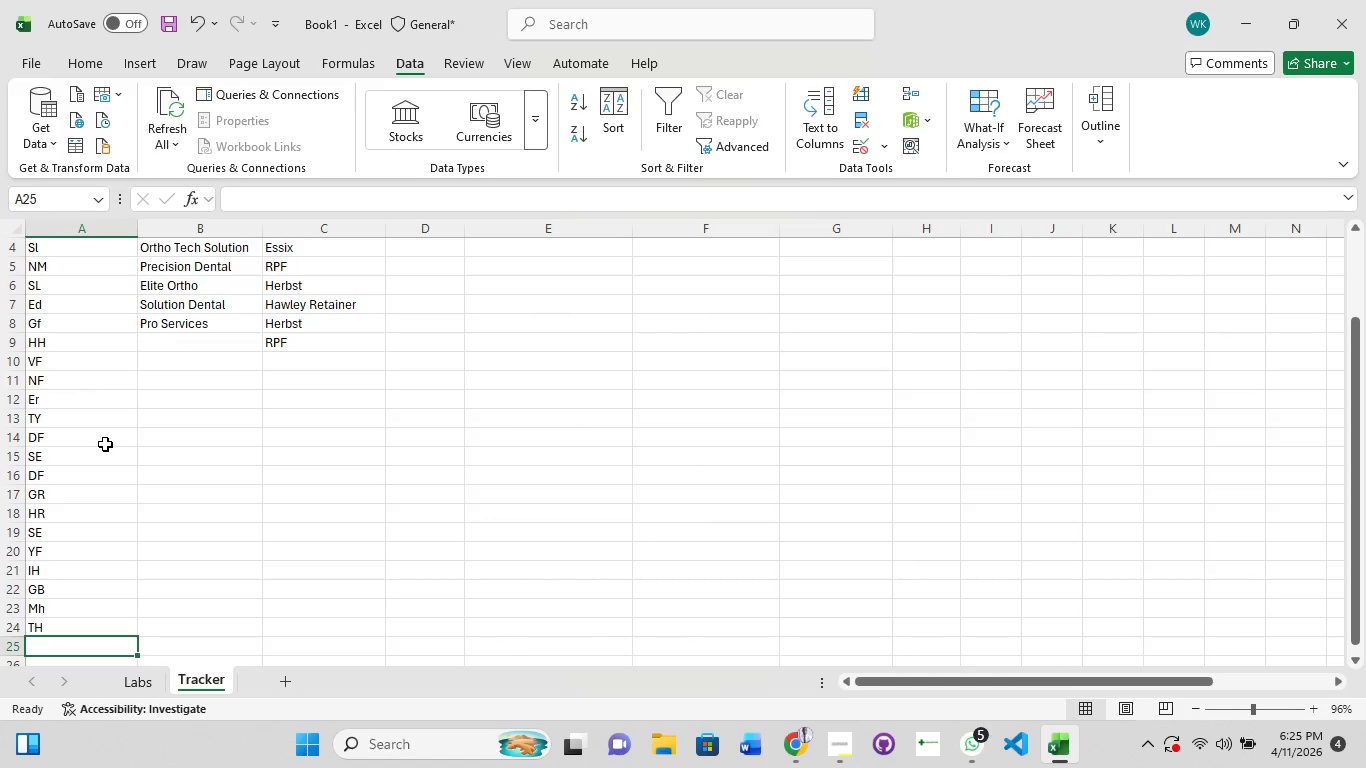 
type(WE)
 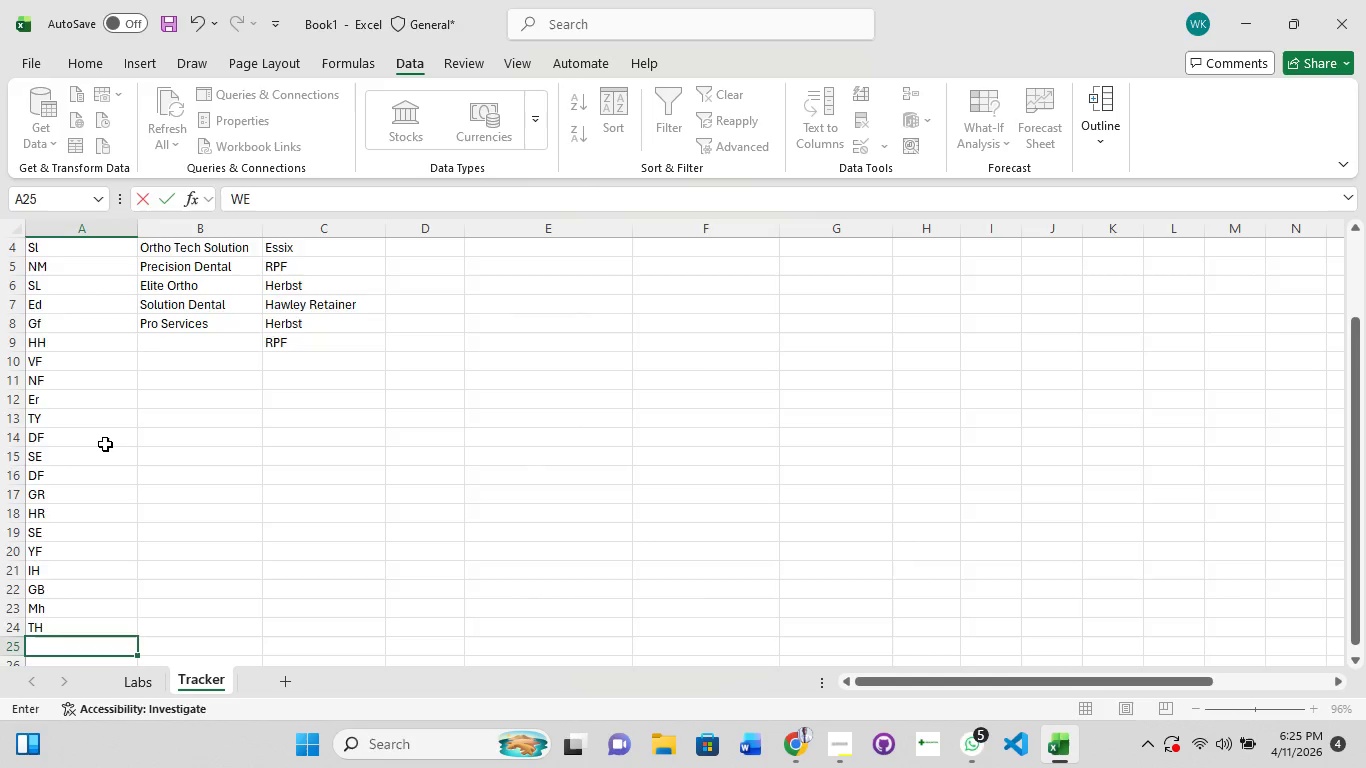 
key(Enter)
 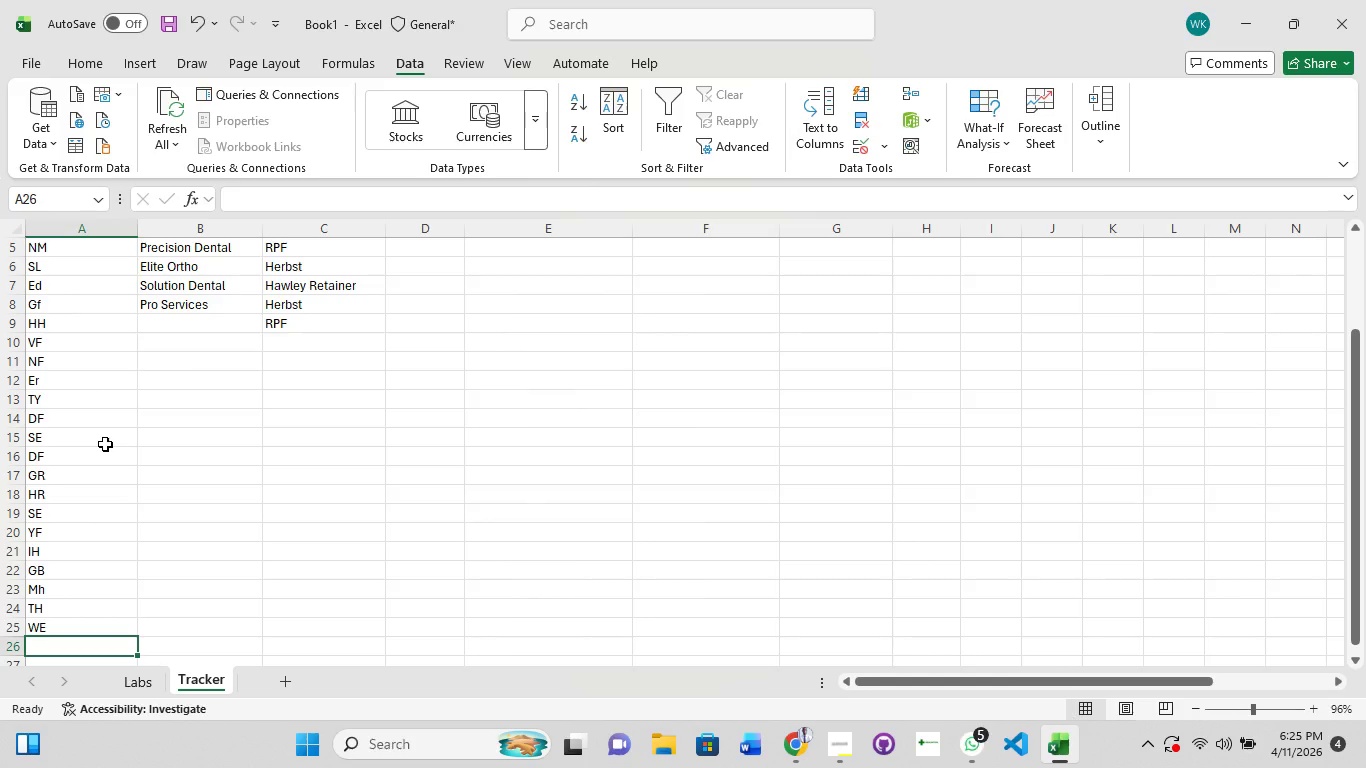 
scroll: coordinate [105, 444], scroll_direction: up, amount: 2.0
 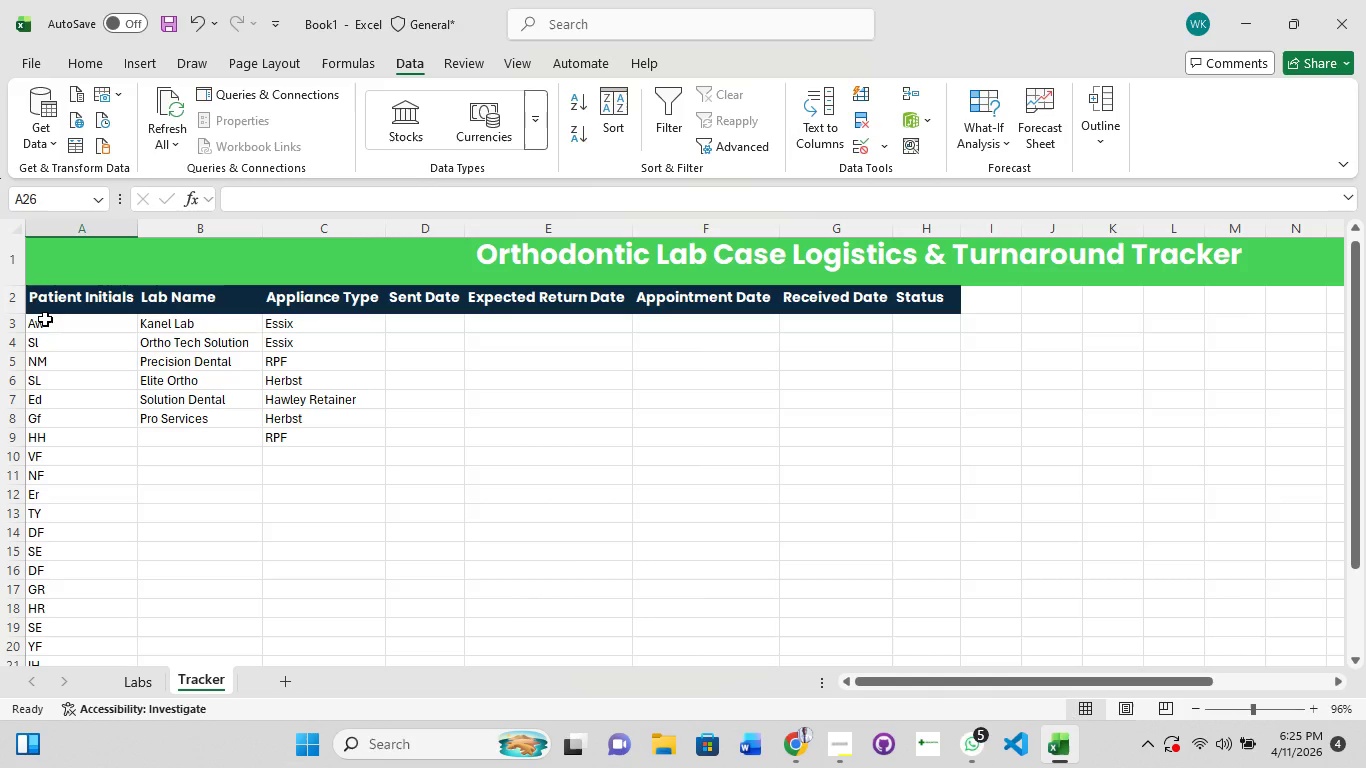 
left_click([45, 319])
 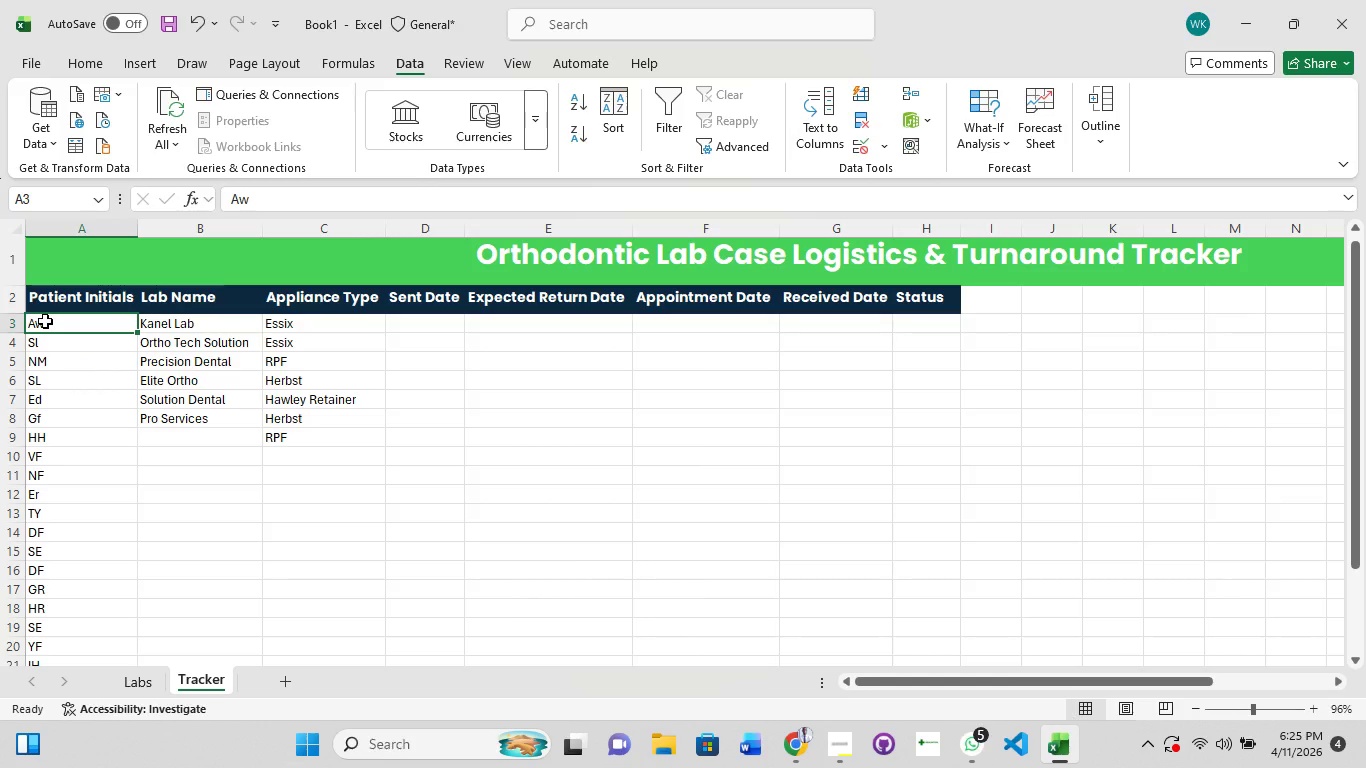 
hold_key(key=ShiftLeft, duration=1.5)
left_click_drag(start_coordinate=[45, 321], to_coordinate=[48, 619])
 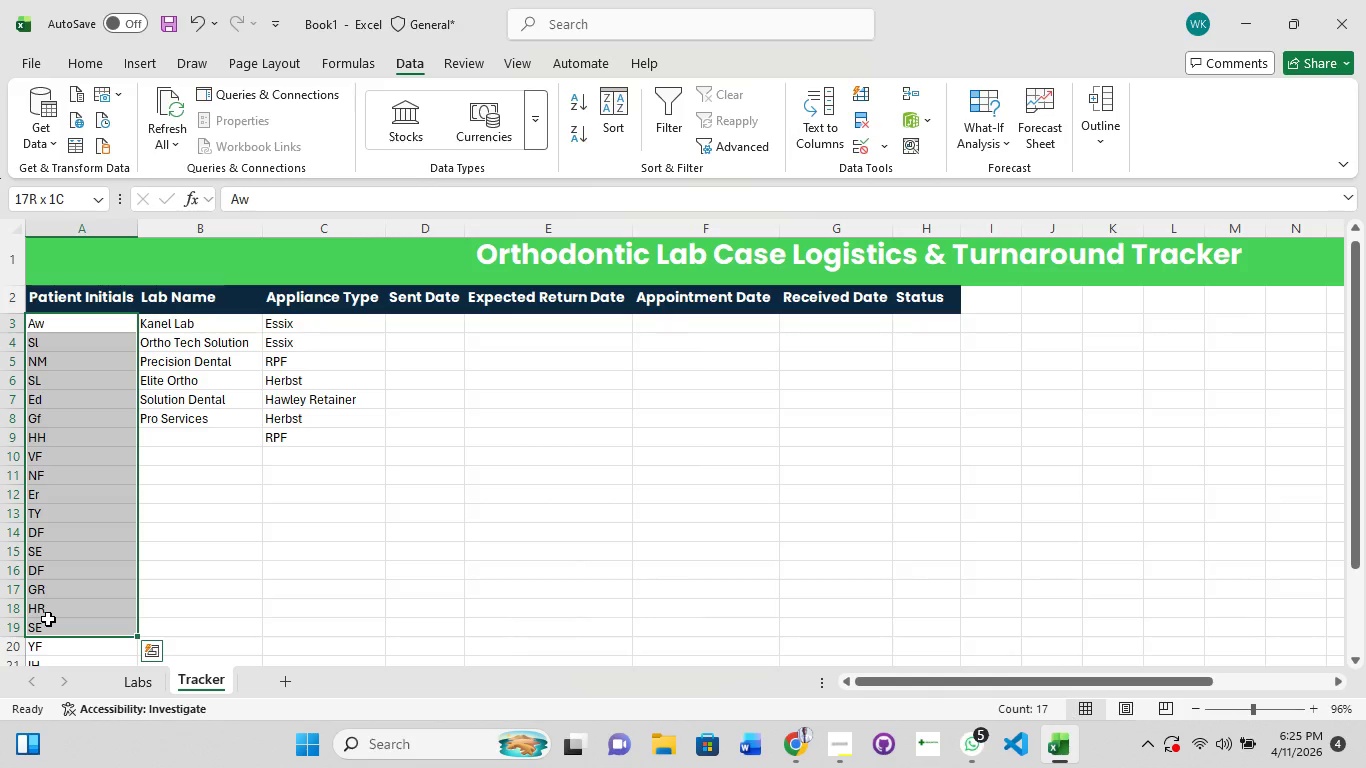 
left_click_drag(start_coordinate=[48, 619], to_coordinate=[115, 657])
 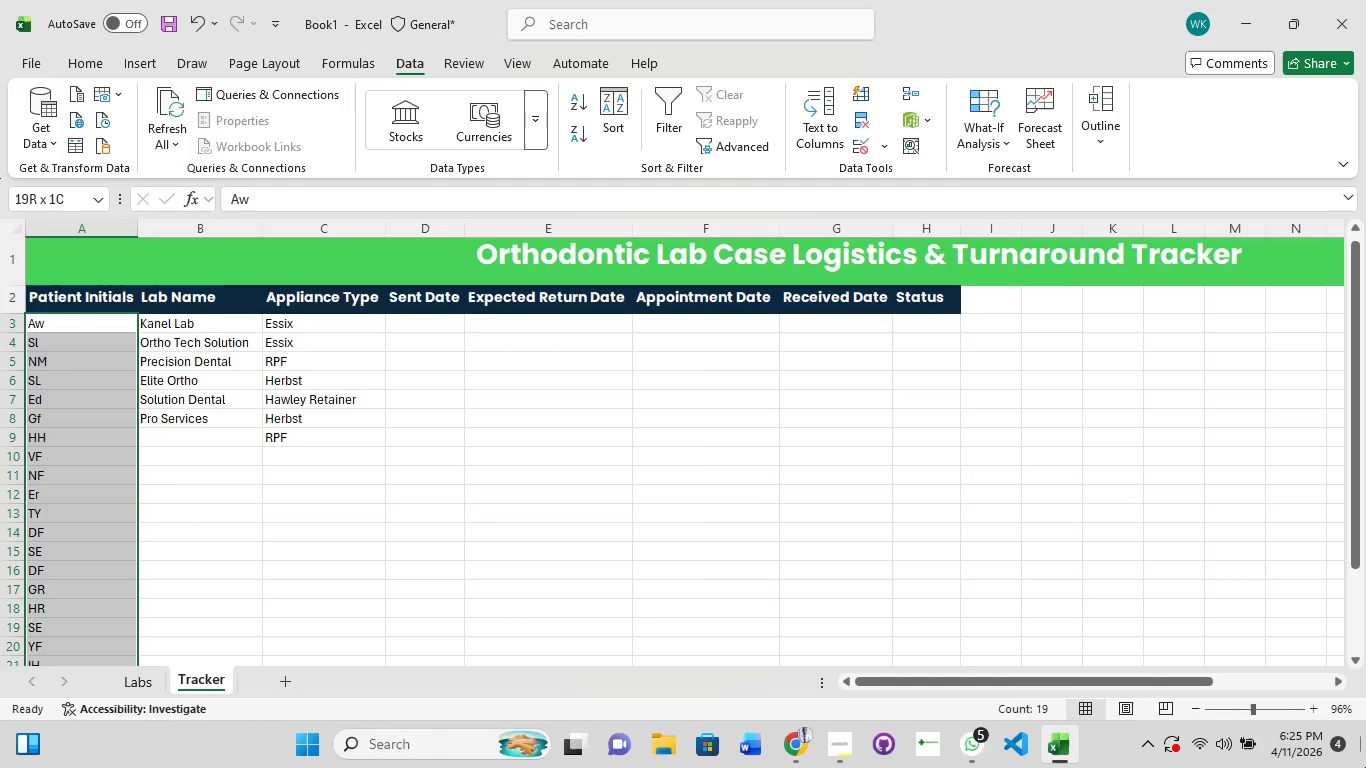 
hold_key(key=ShiftLeft, duration=1.5)
 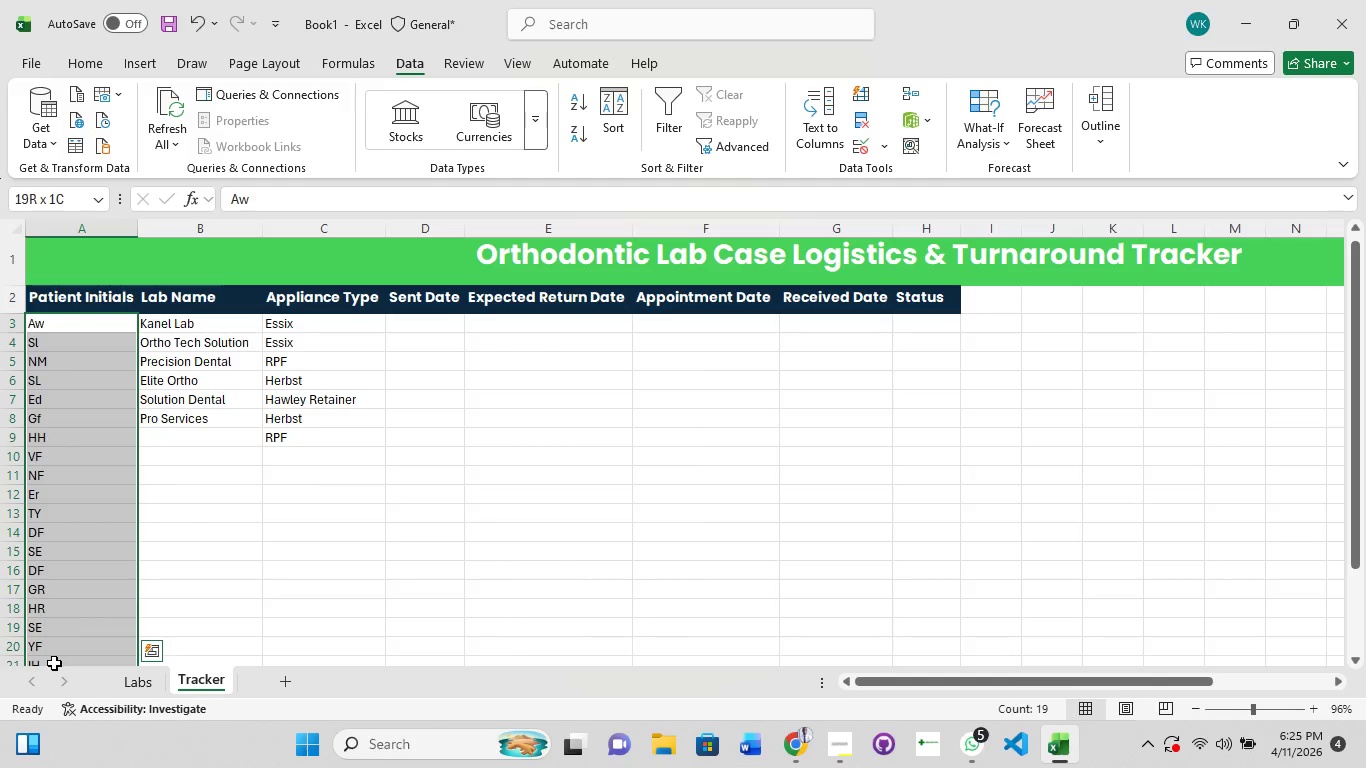 
hold_key(key=ShiftLeft, duration=1.51)
 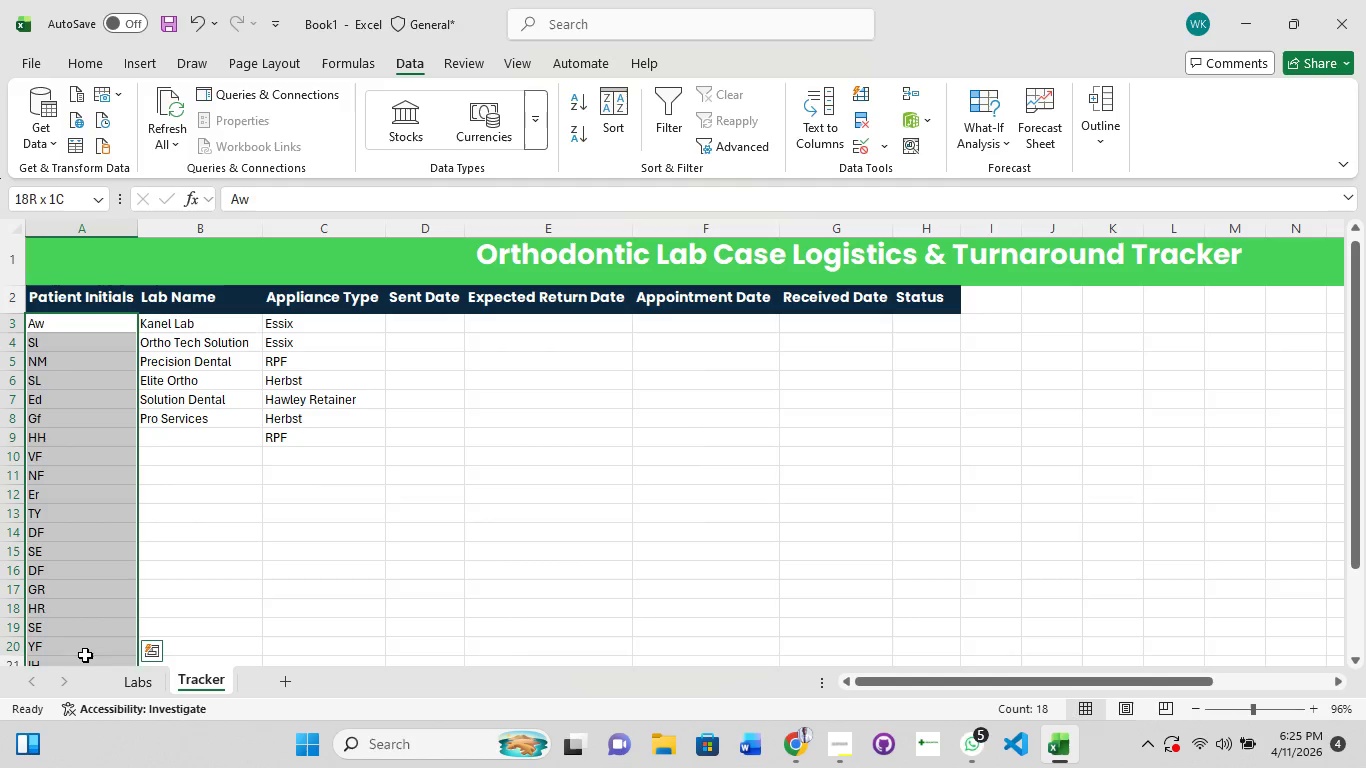 
hold_key(key=ShiftLeft, duration=1.5)
scroll: coordinate [85, 655], scroll_direction: down, amount: 3.0
 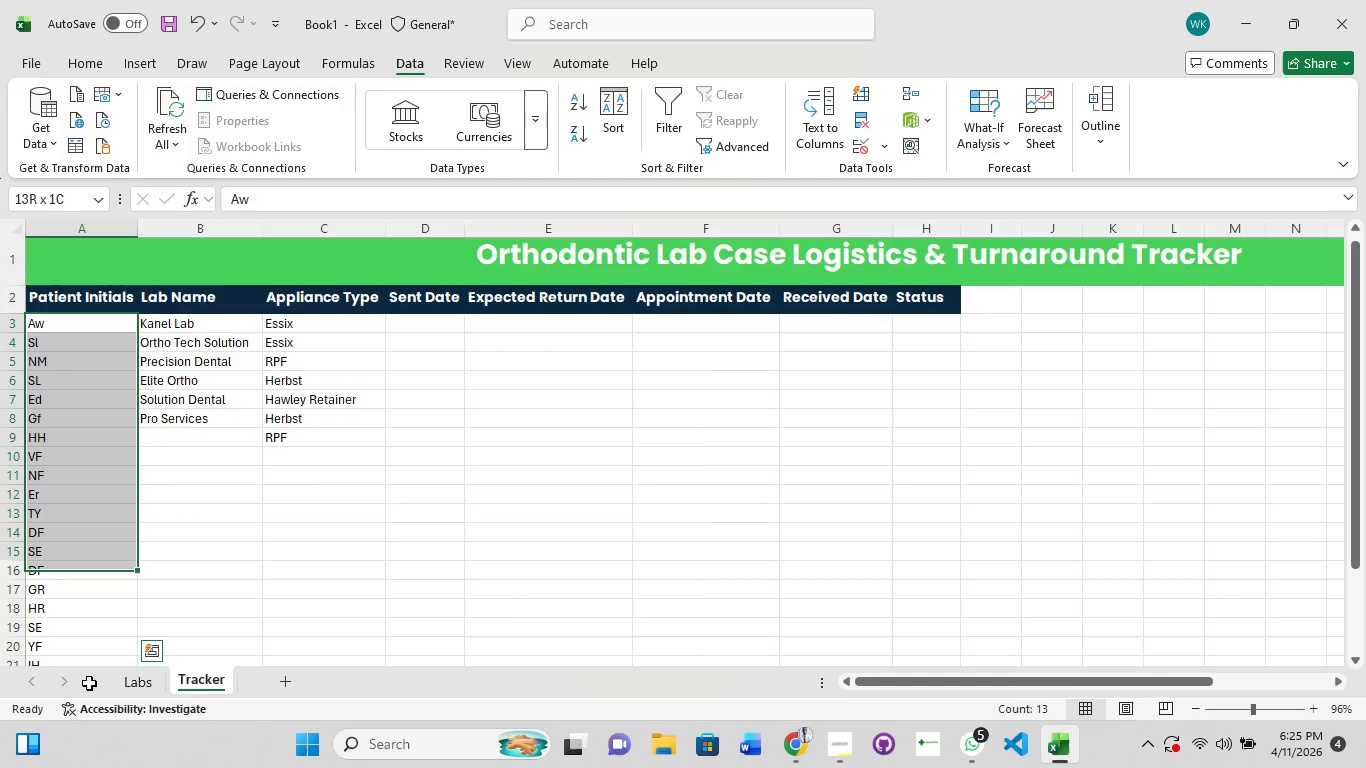 
hold_key(key=ShiftLeft, duration=1.52)
 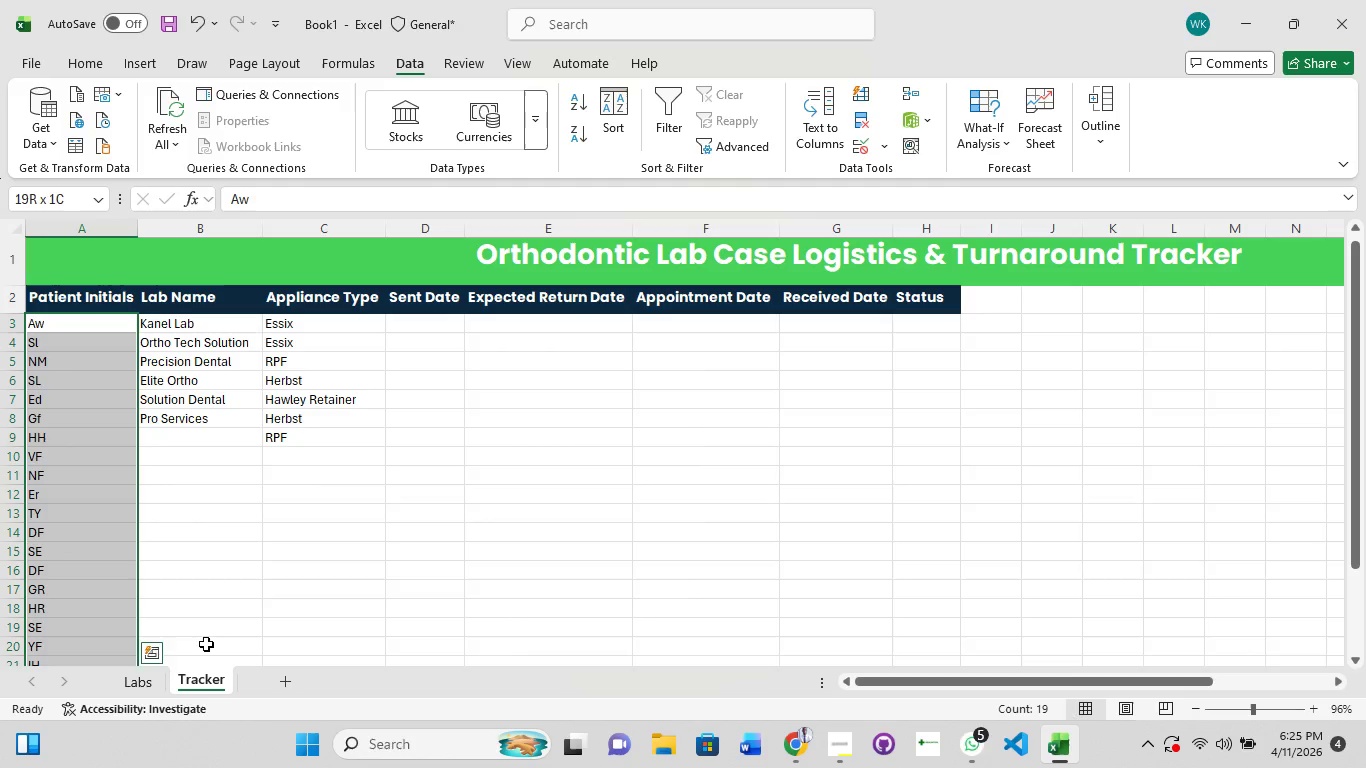 
hold_key(key=ShiftLeft, duration=0.44)
 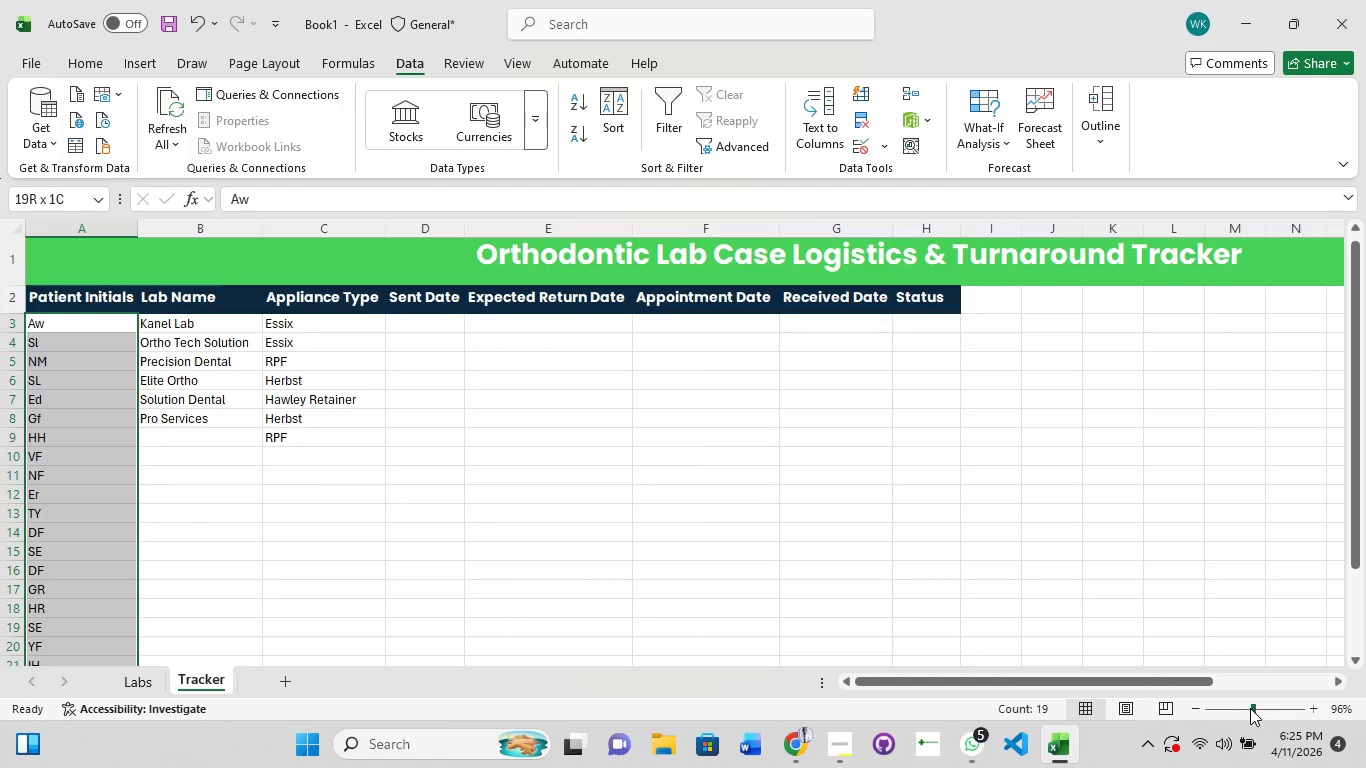 
left_click([1248, 708])
 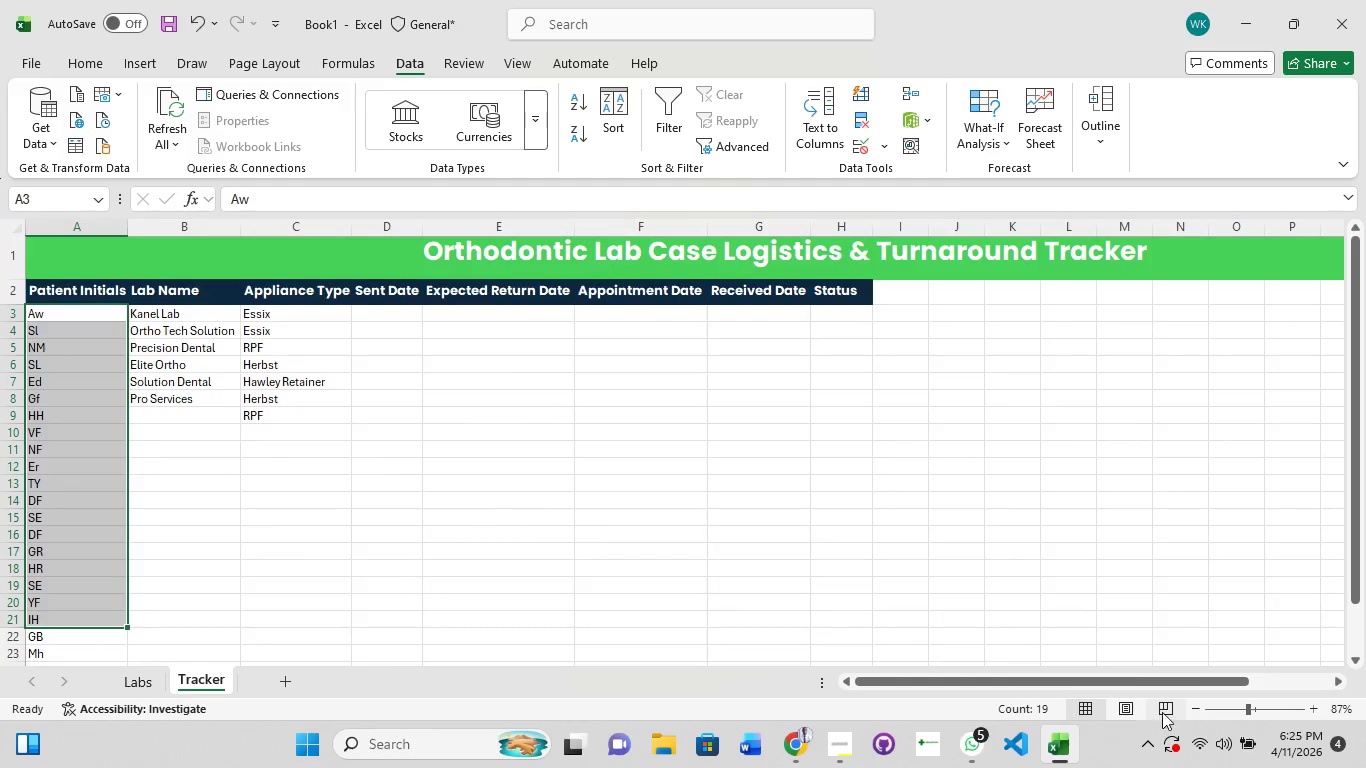 
left_click([1239, 711])
 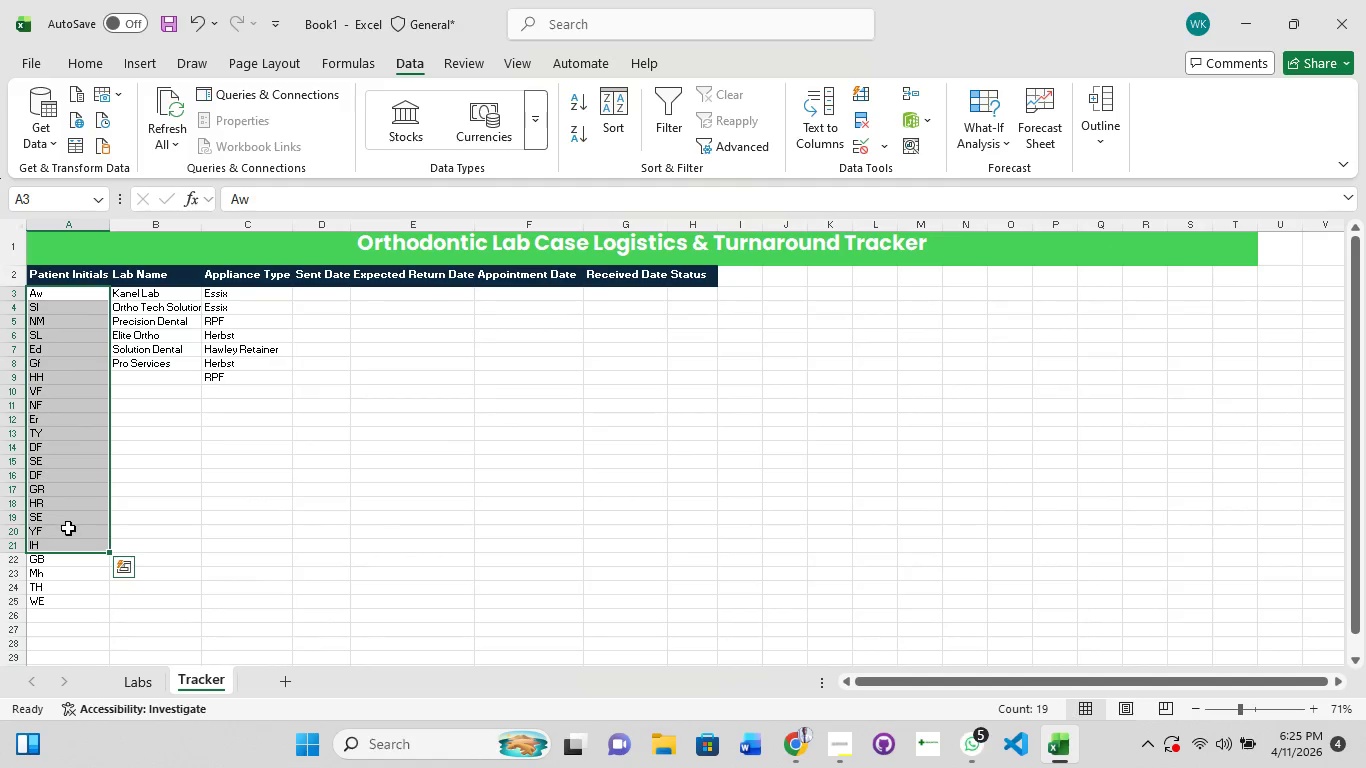 
hold_key(key=ShiftLeft, duration=1.52)
left_click([52, 571])
 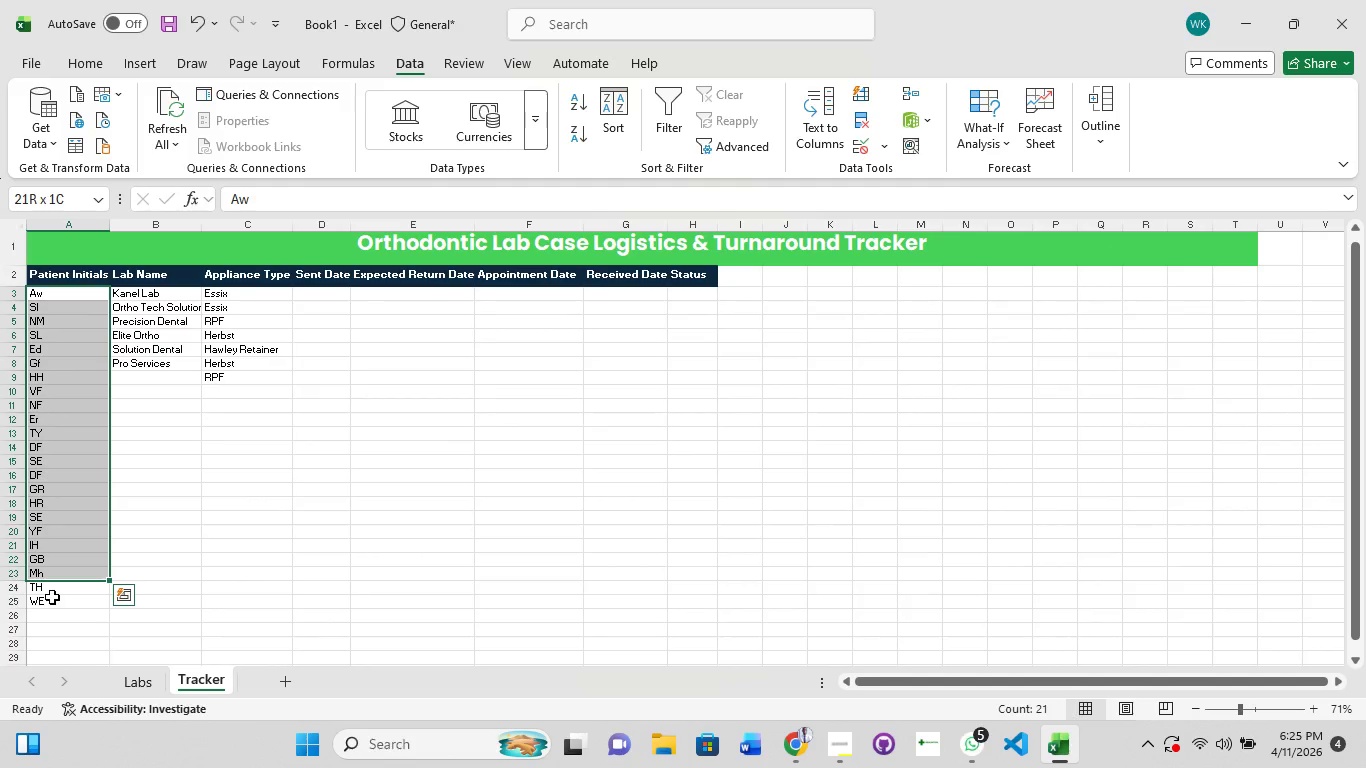 
left_click([52, 597])
 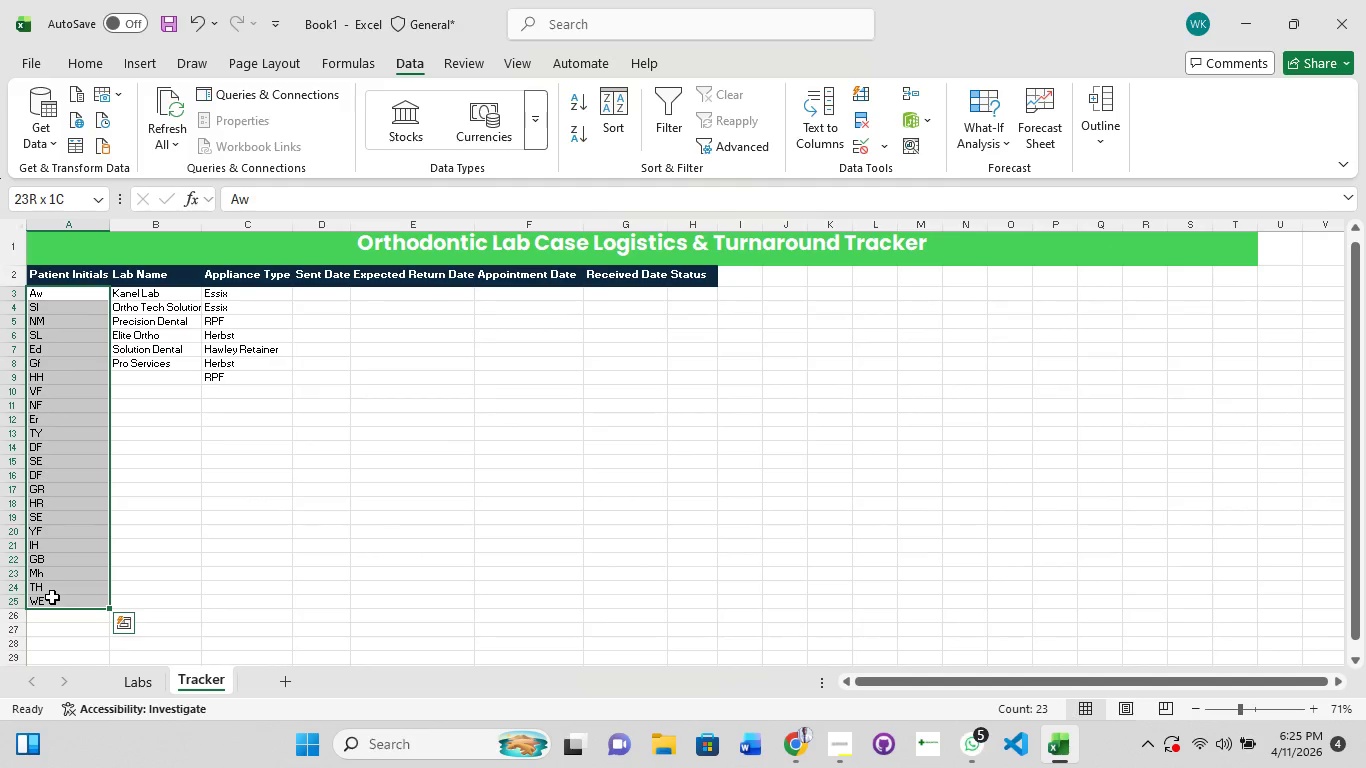 
key(Shift+ShiftLeft)
 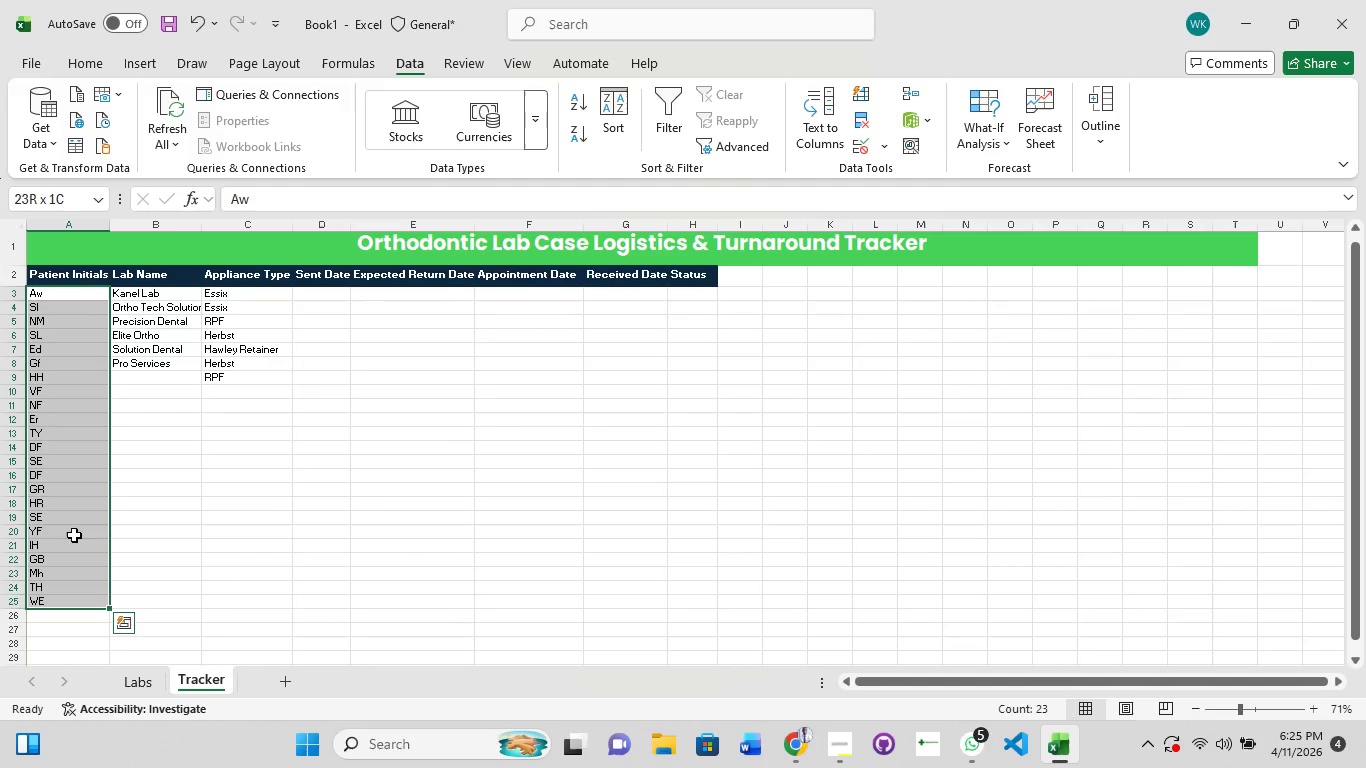 
key(Shift+ShiftLeft)
 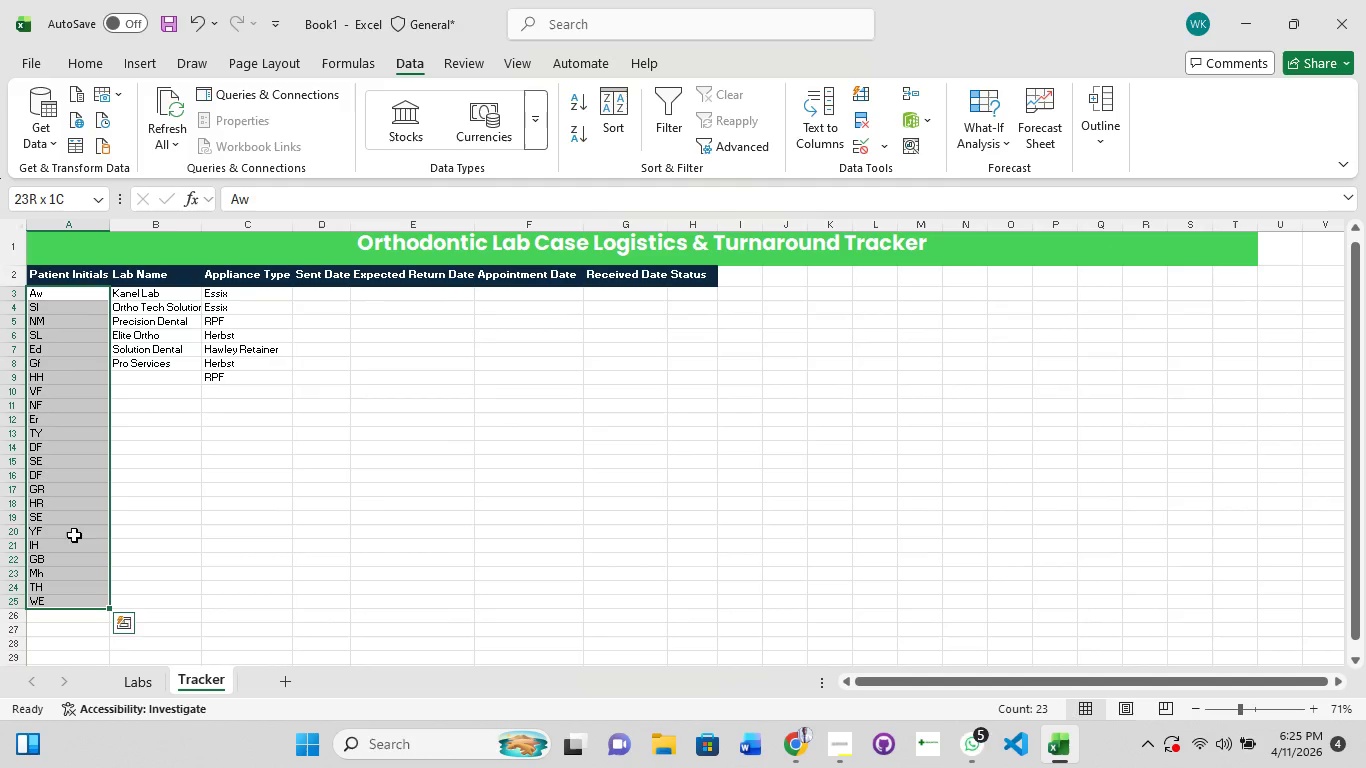 
key(Shift+ShiftLeft)
 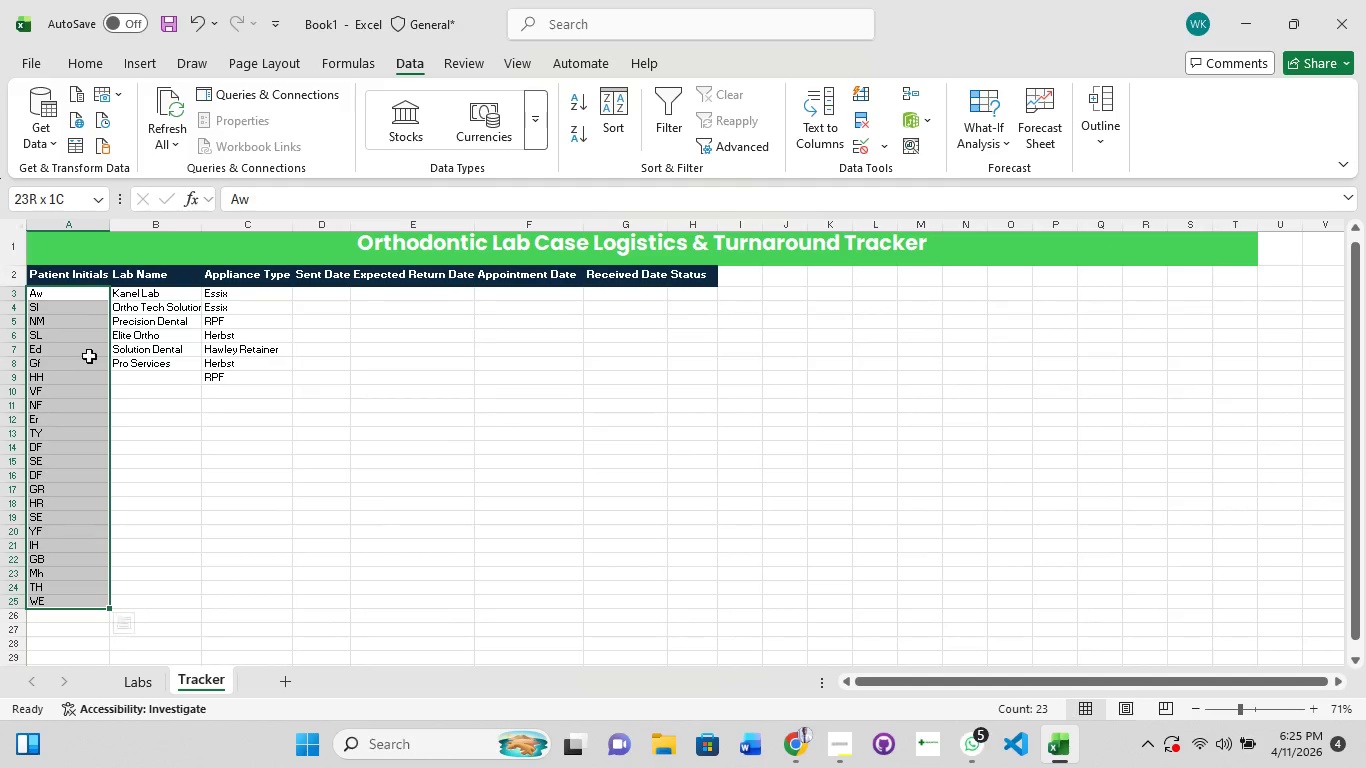 
key(Shift+ShiftLeft)
 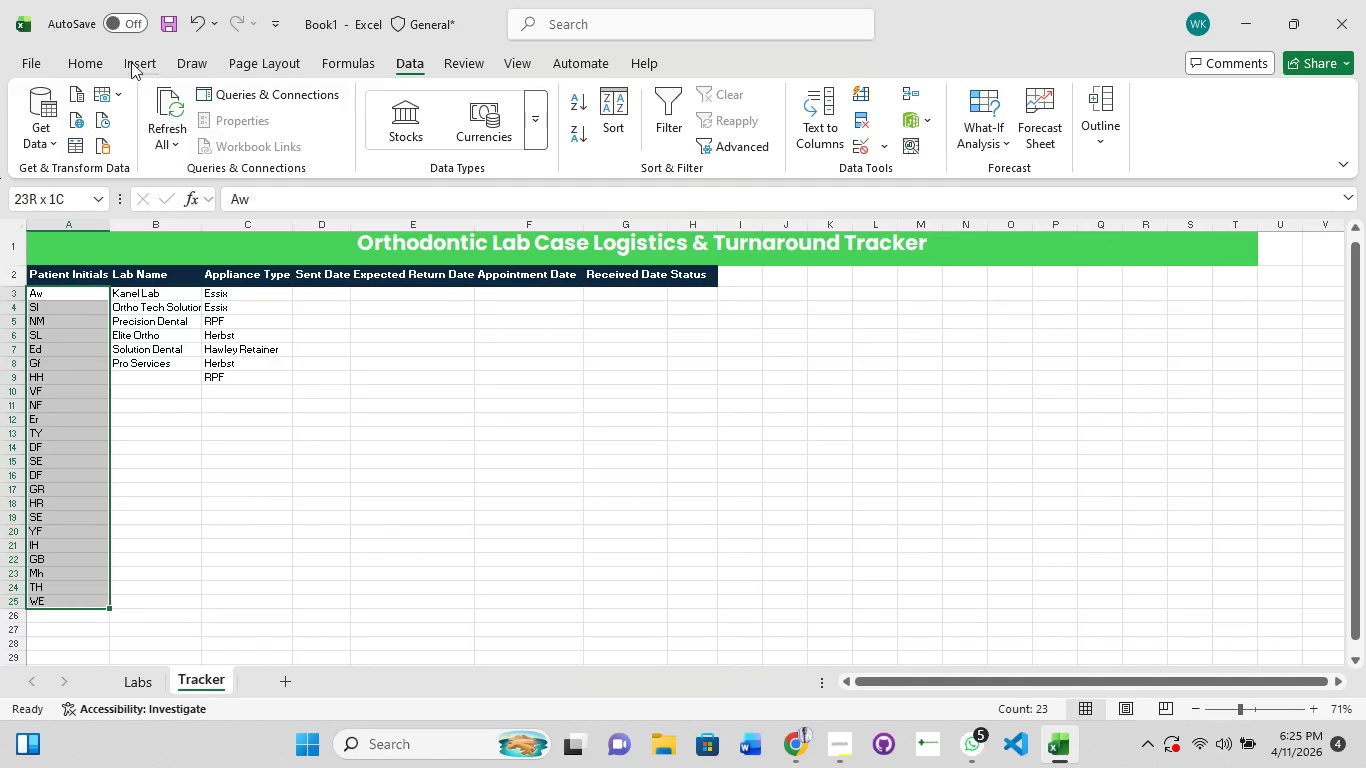 
left_click([96, 65])
 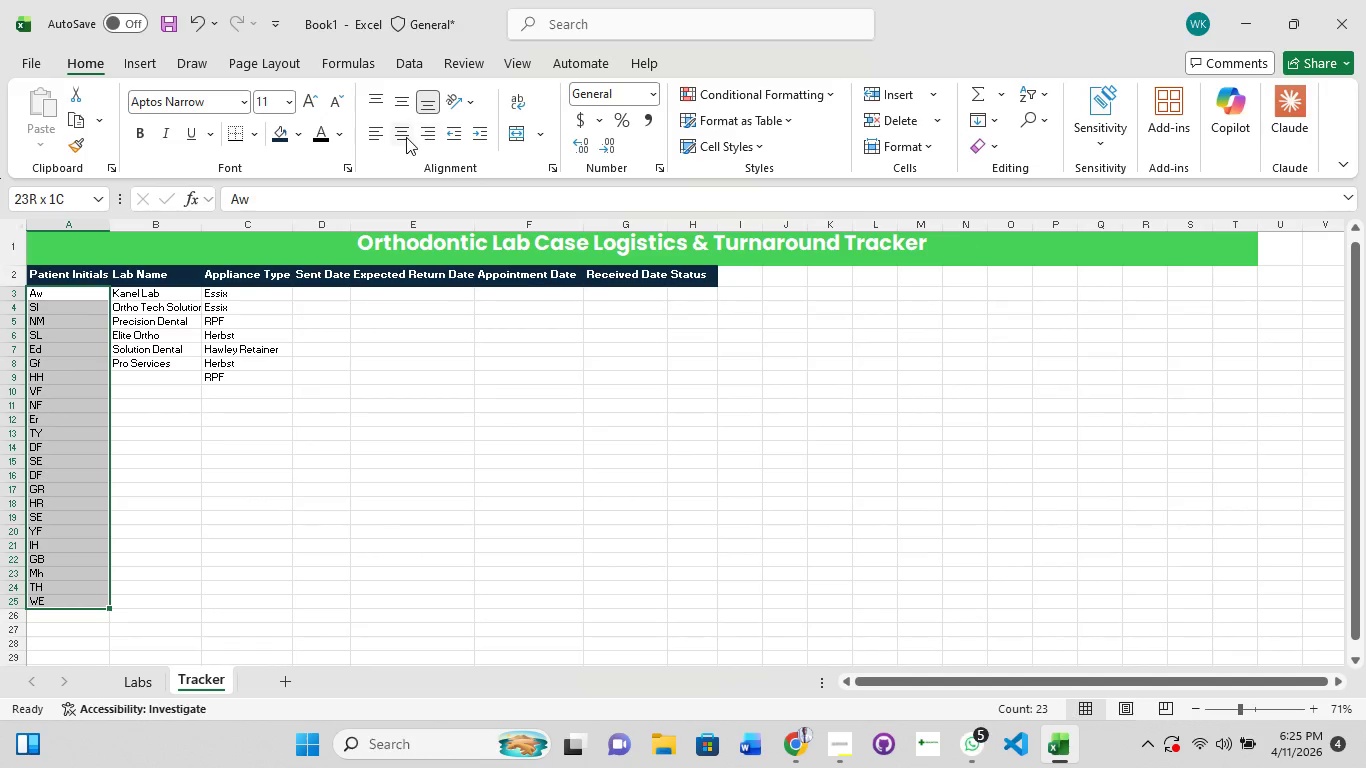 
left_click([405, 137])
 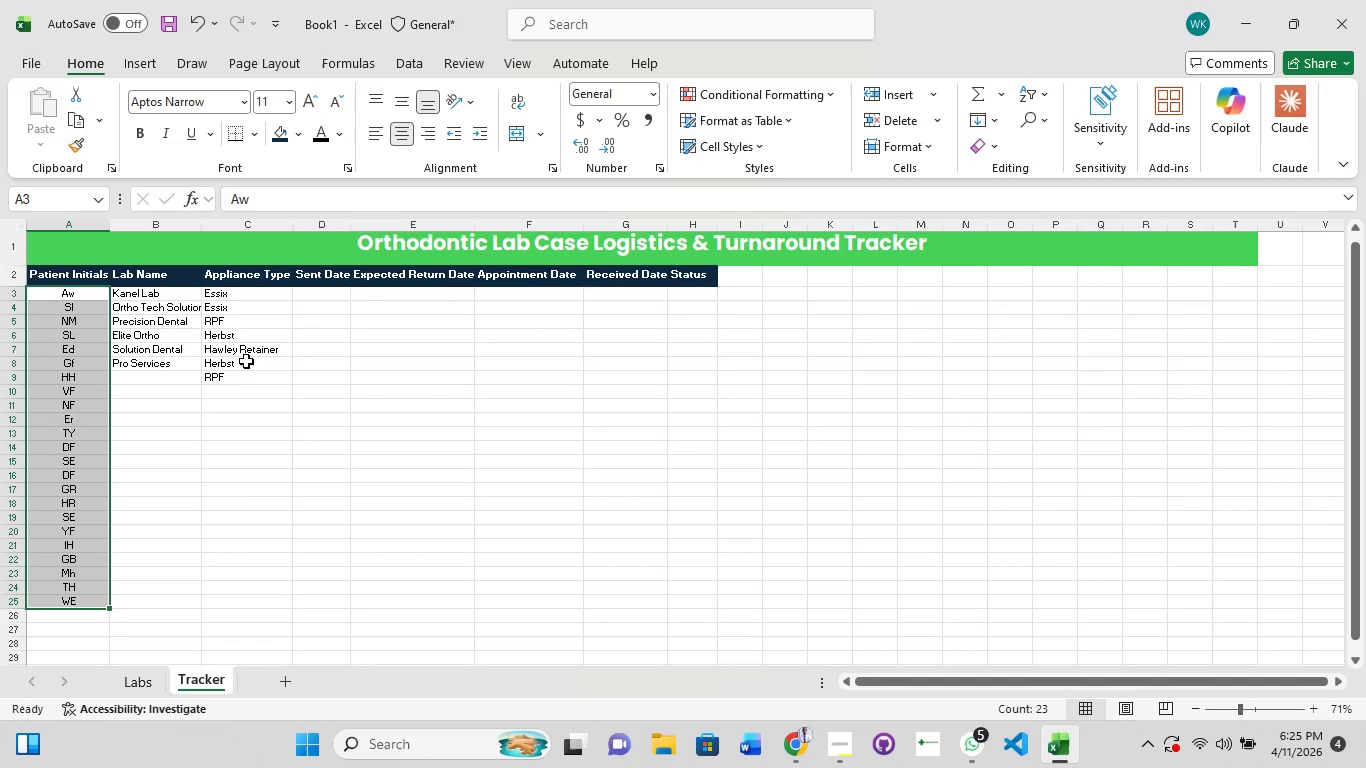 
left_click([222, 395])
 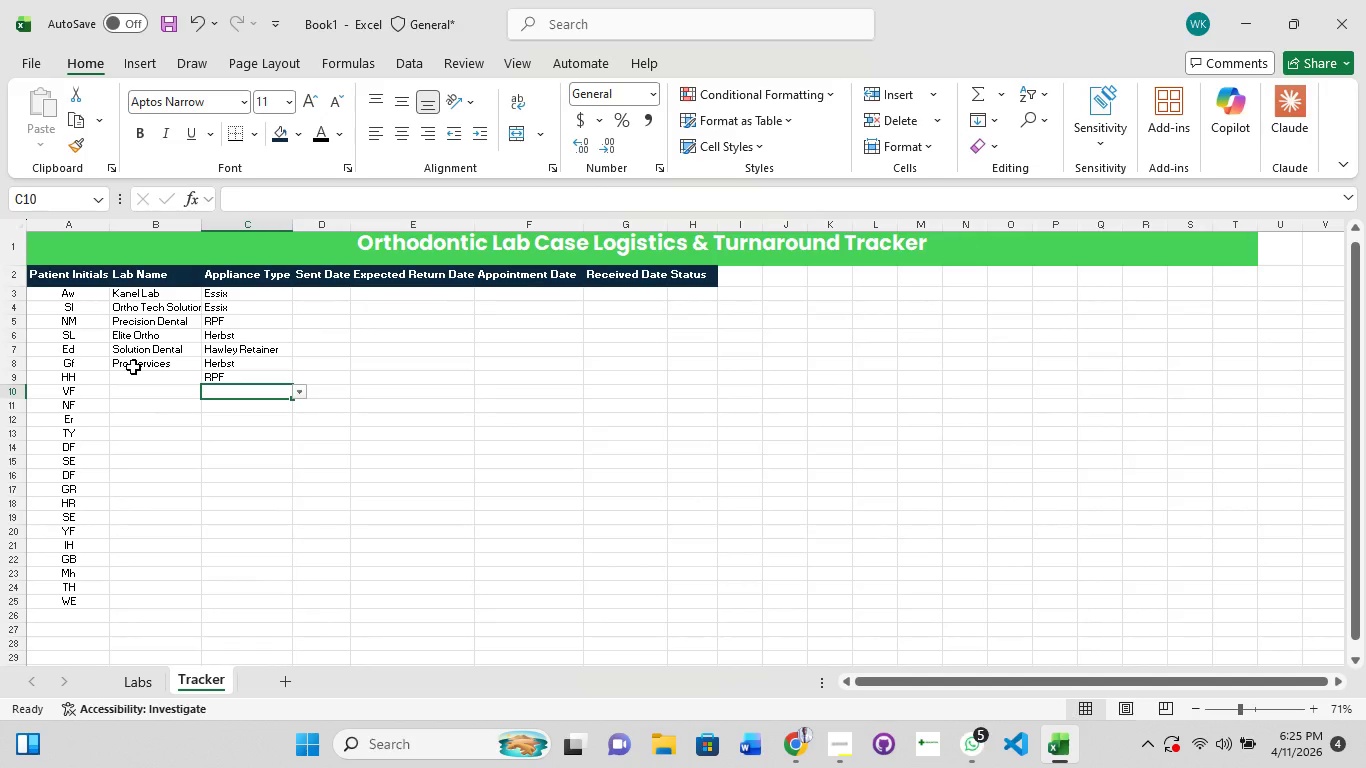 
scroll: coordinate [134, 365], scroll_direction: up, amount: 2.0
 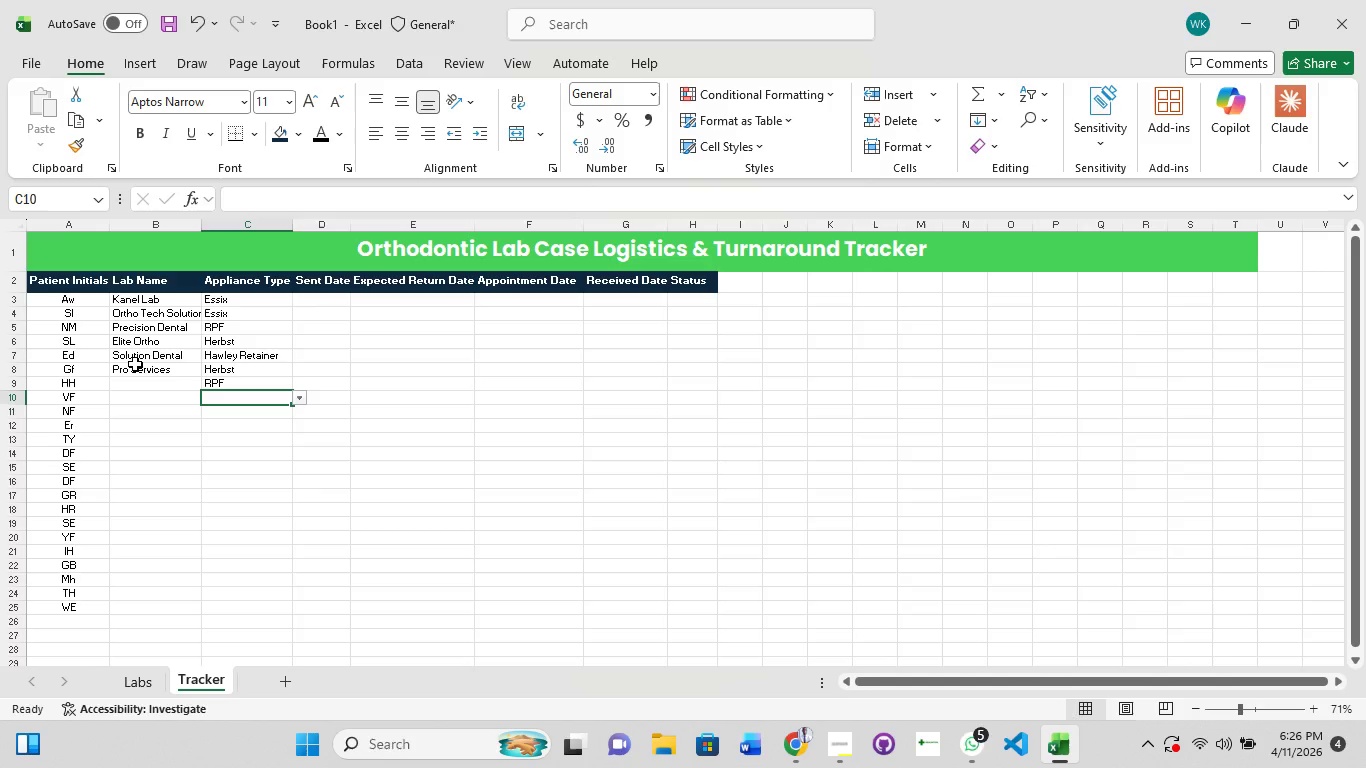 
wait(8.08)
 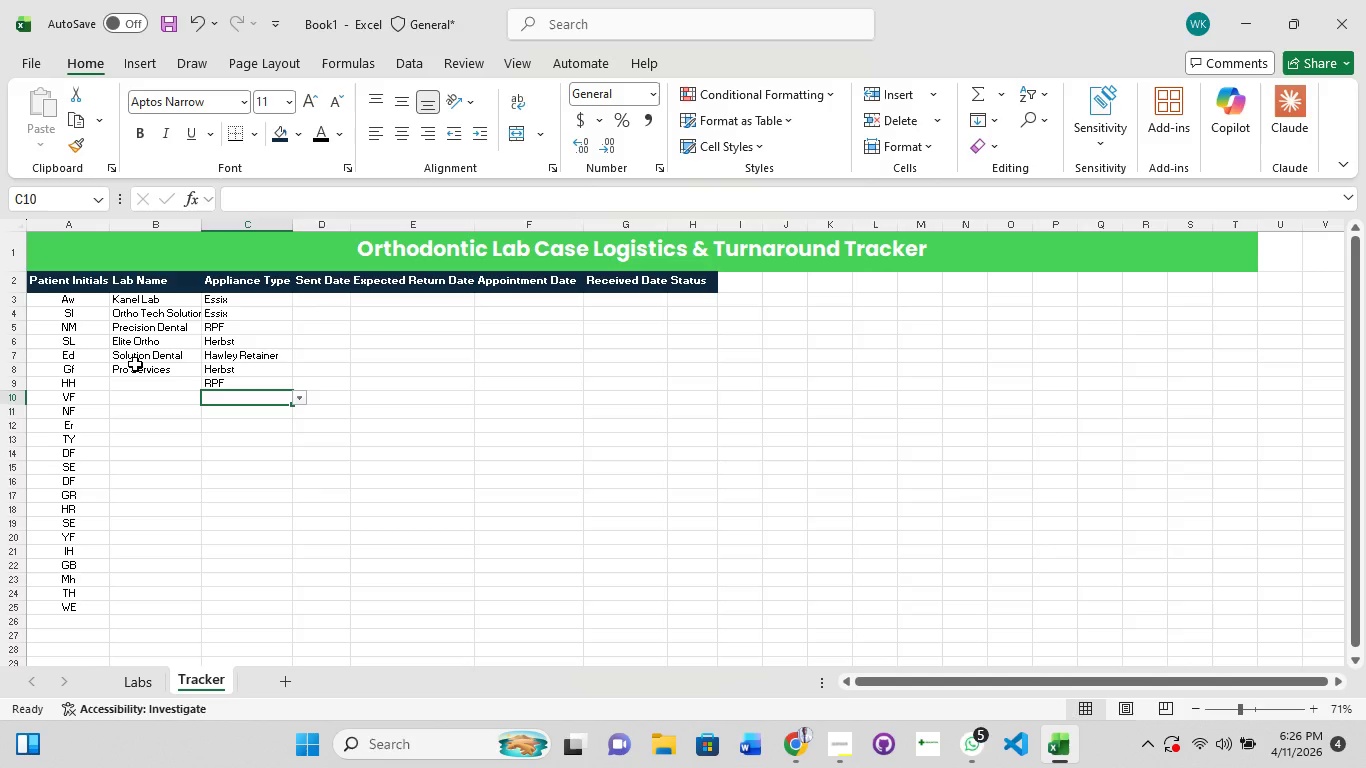 
left_click([108, 396])
 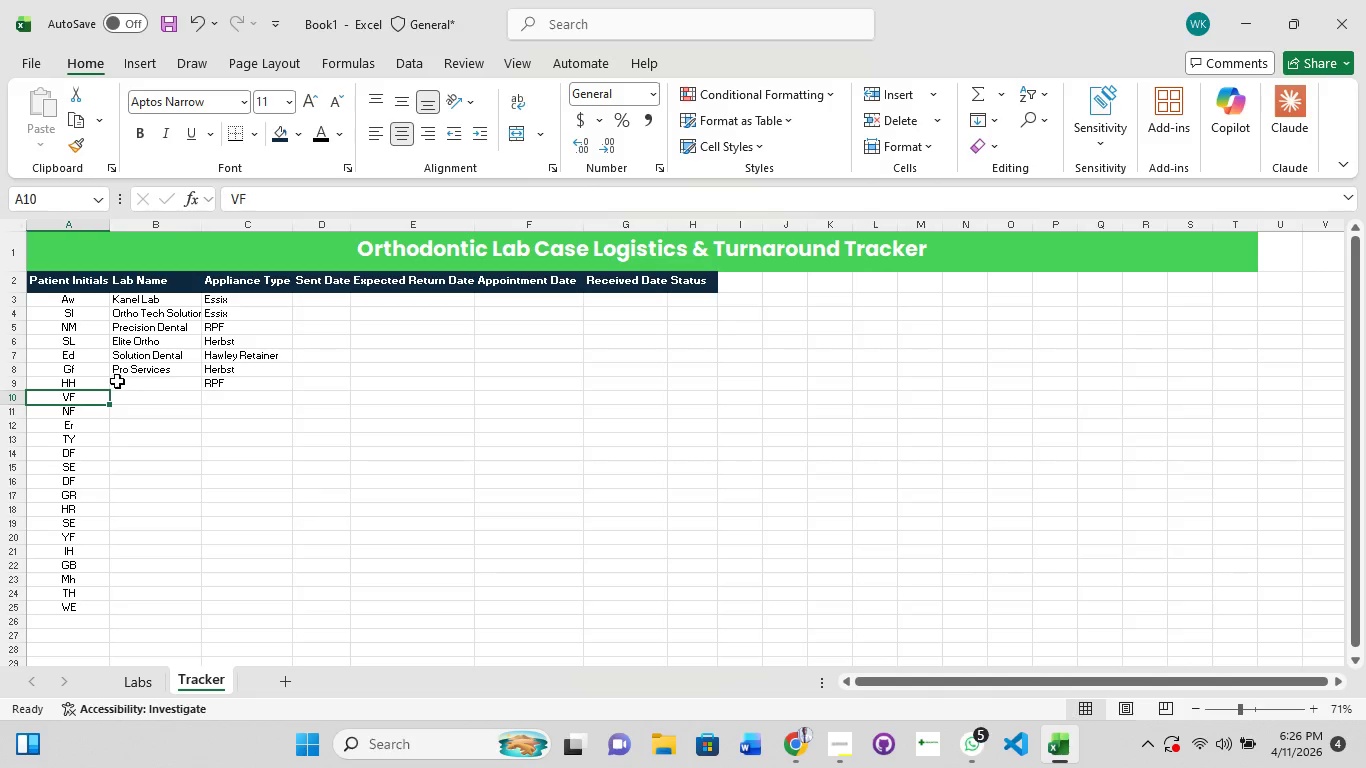 
left_click_drag(start_coordinate=[117, 381], to_coordinate=[134, 381])
 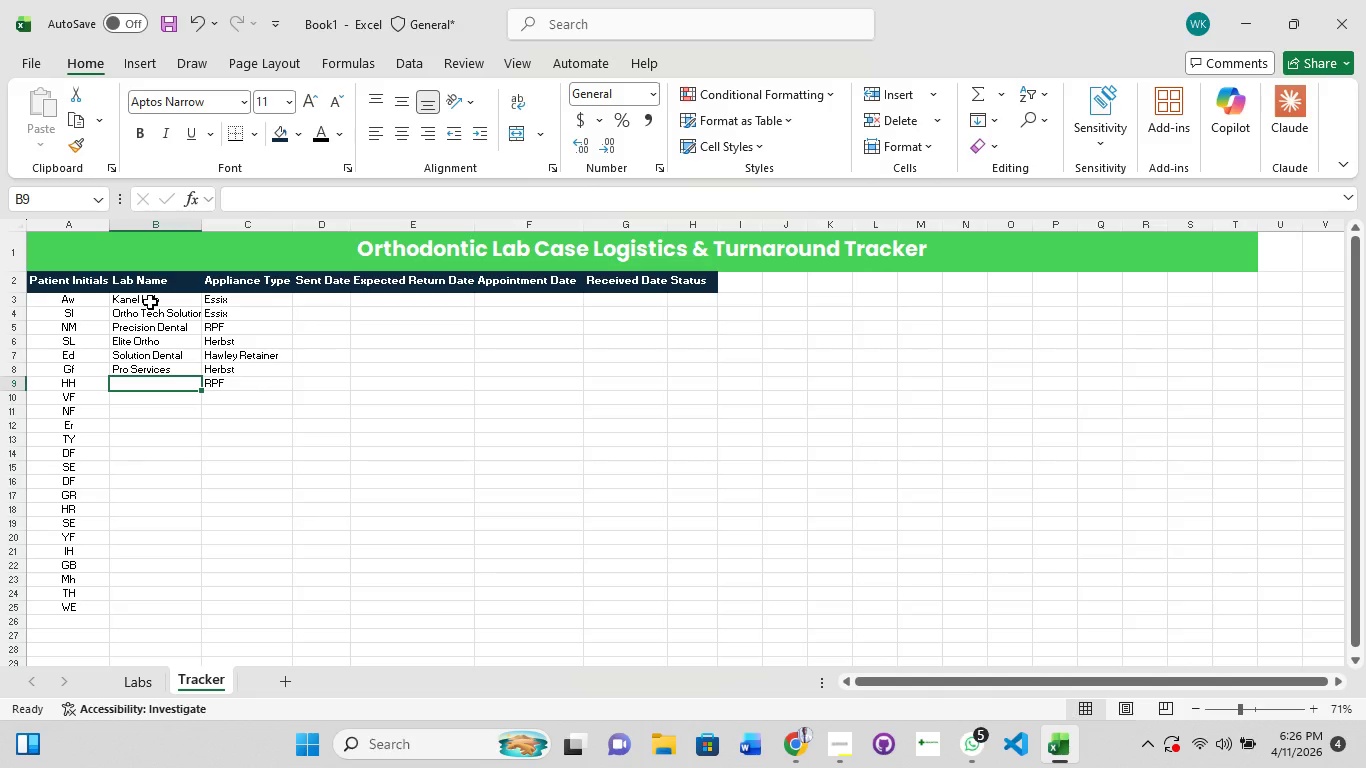 
hold_key(key=ShiftLeft, duration=1.3)
left_click([150, 302])
 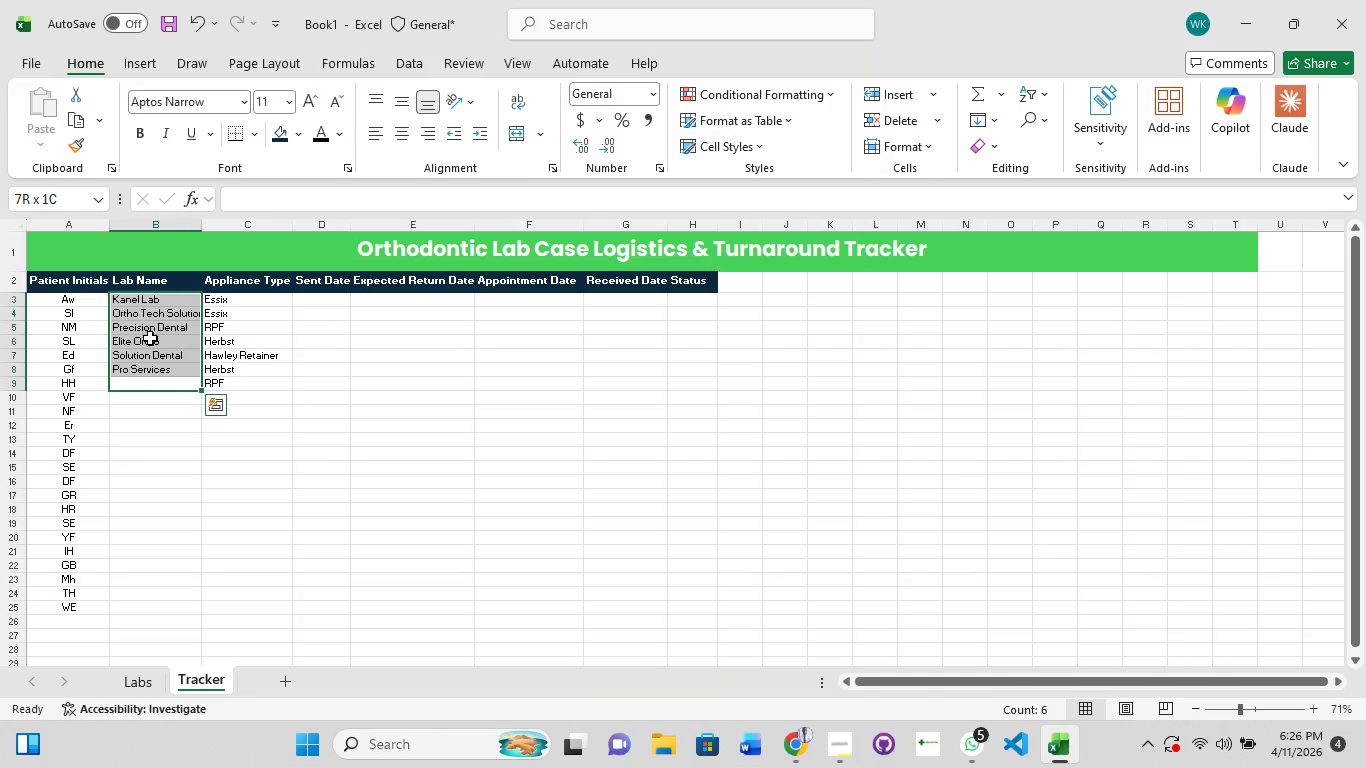 
hold_key(key=ShiftLeft, duration=13.48)
 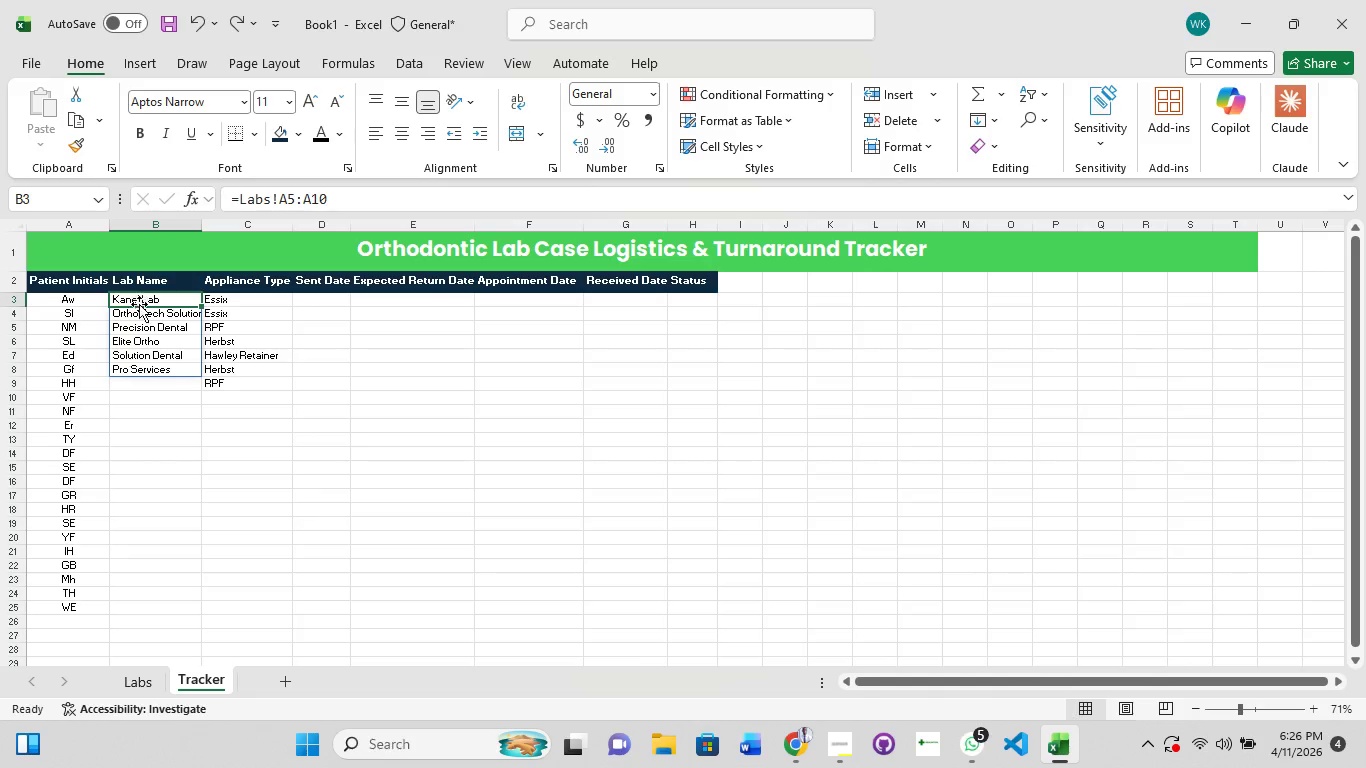 
key(Control+C)
 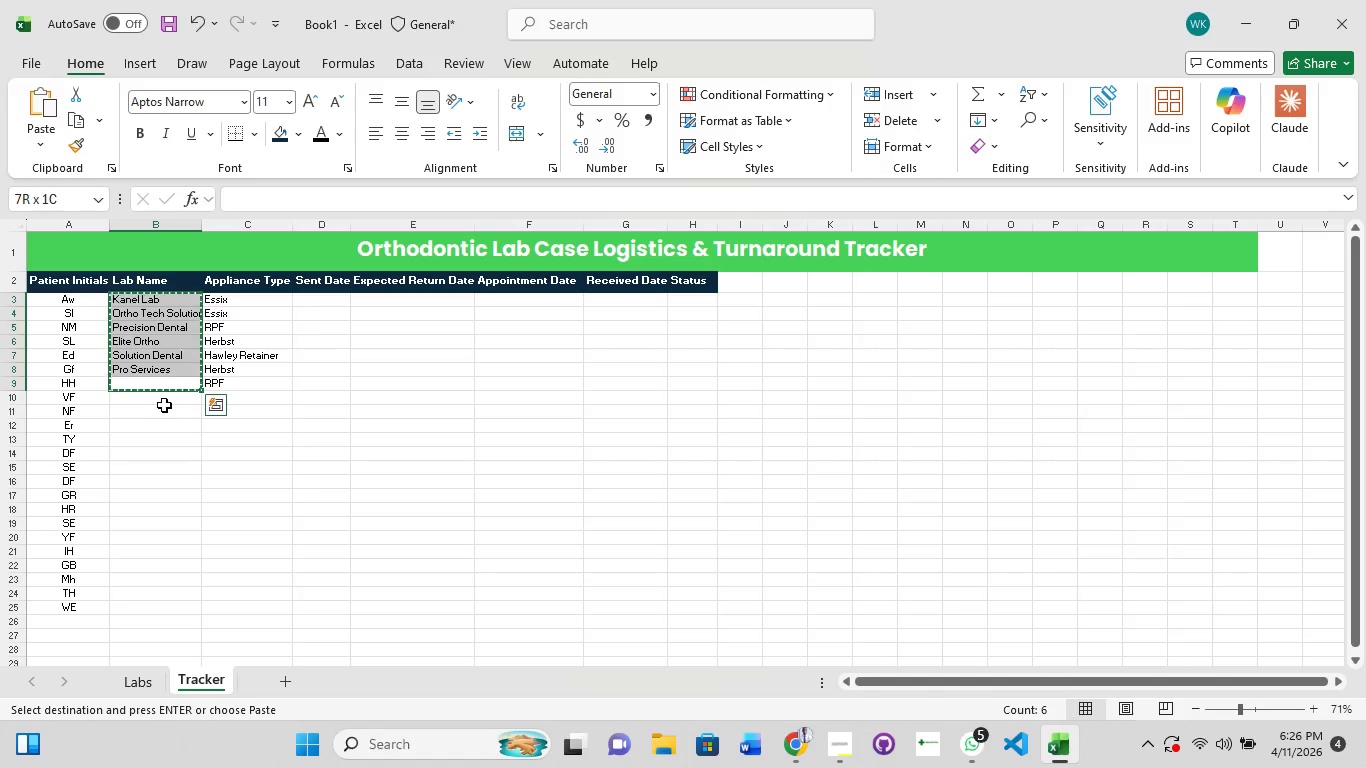 
left_click([164, 405])
 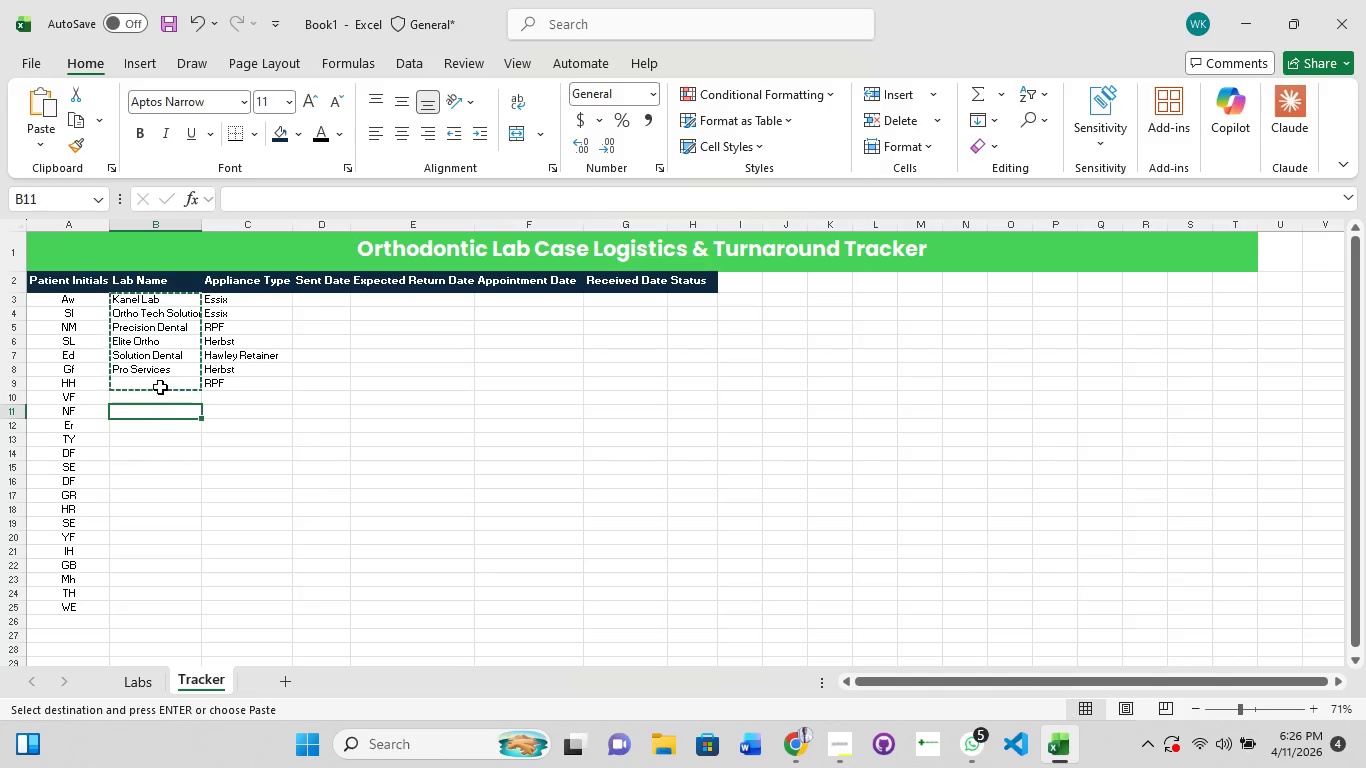 
left_click([158, 383])
 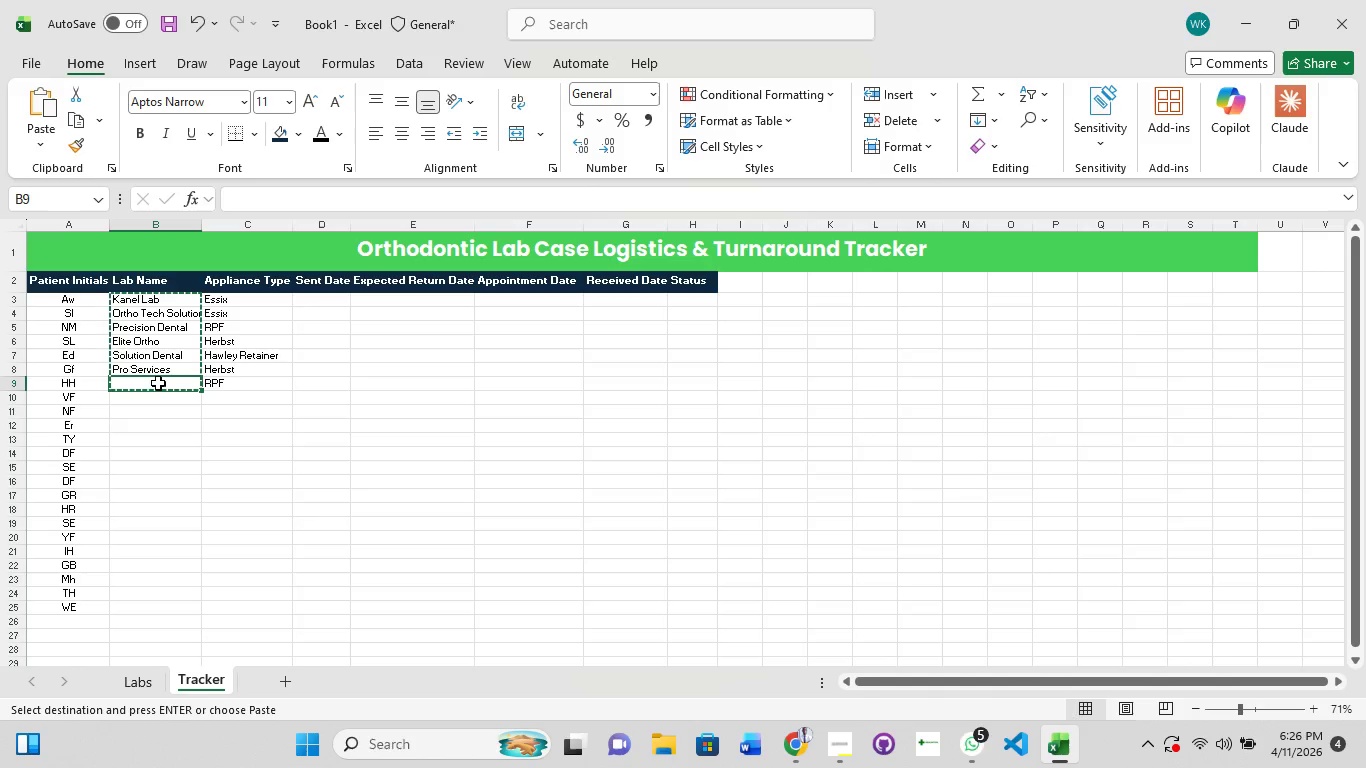 
key(Control+ControlLeft)
 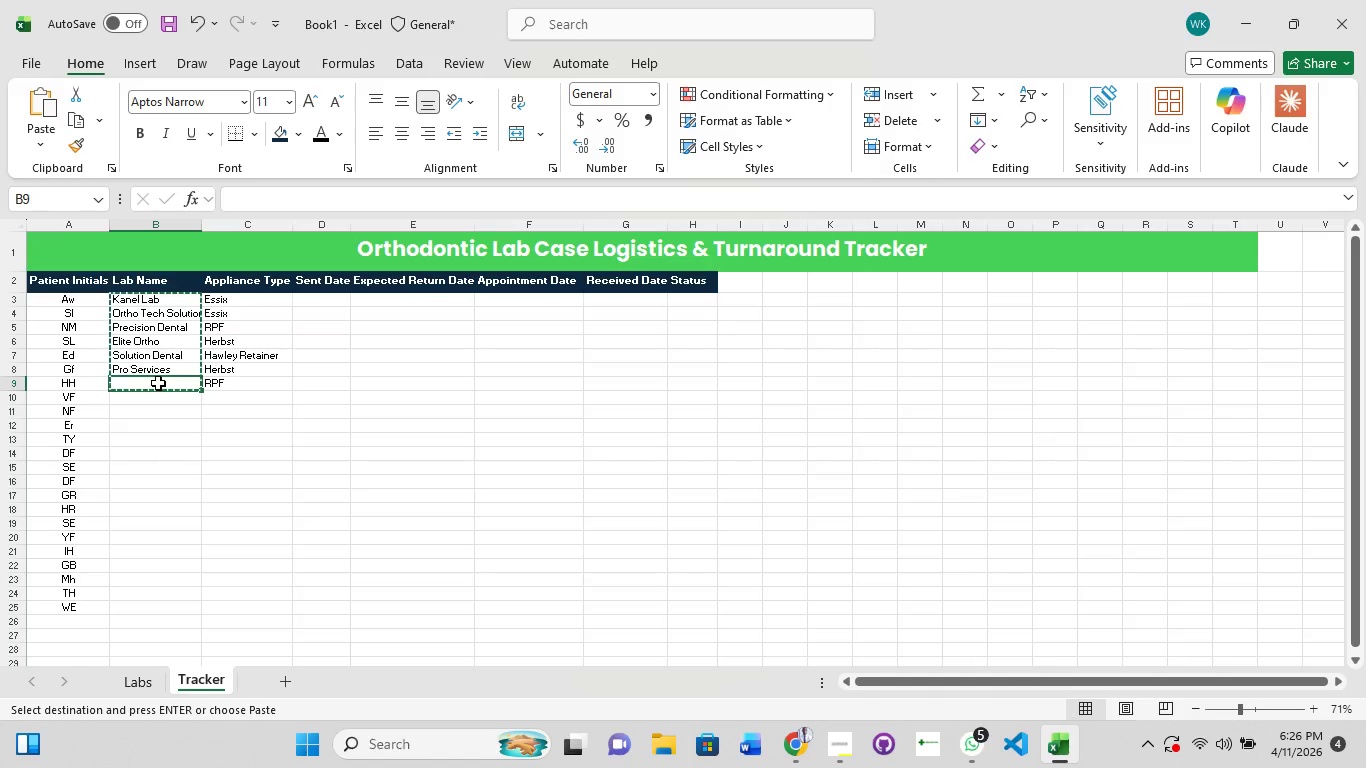 
key(Control+V)
 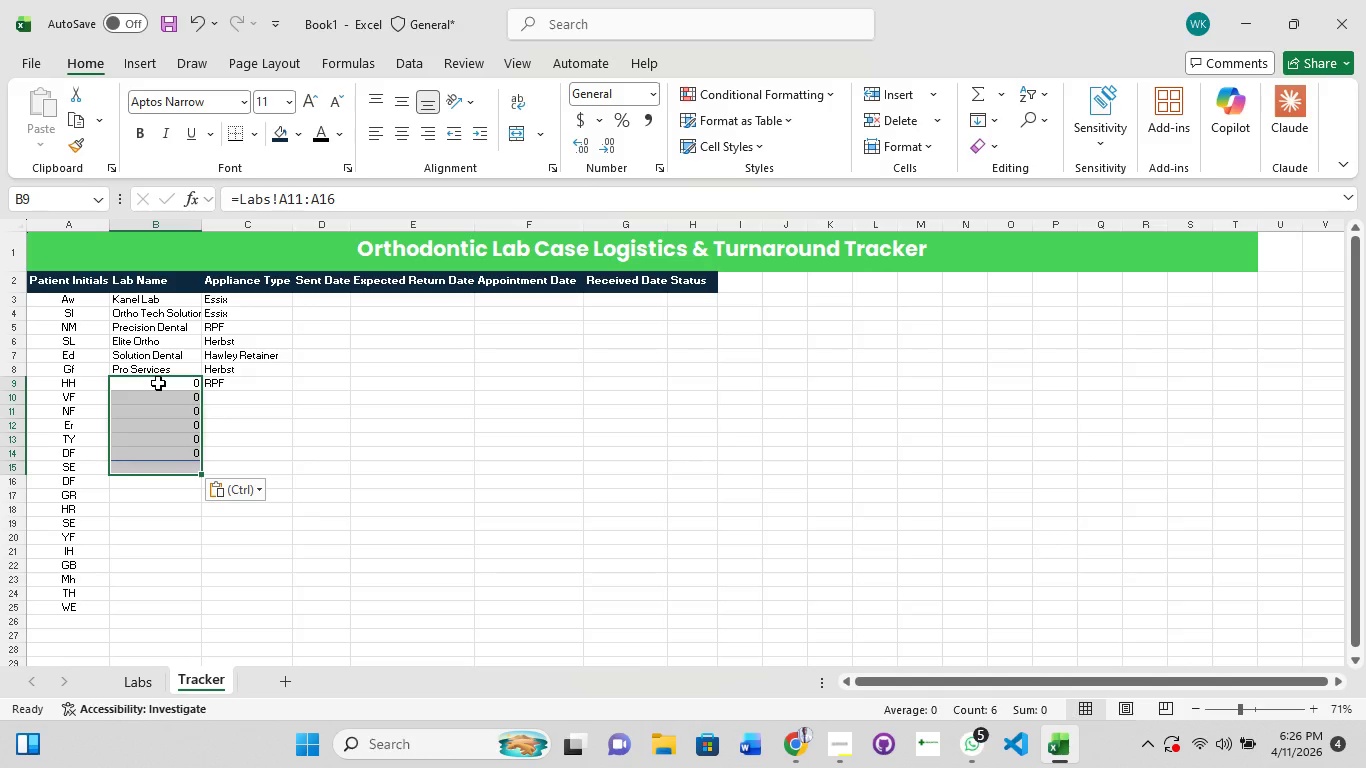 
key(Control+Z)
 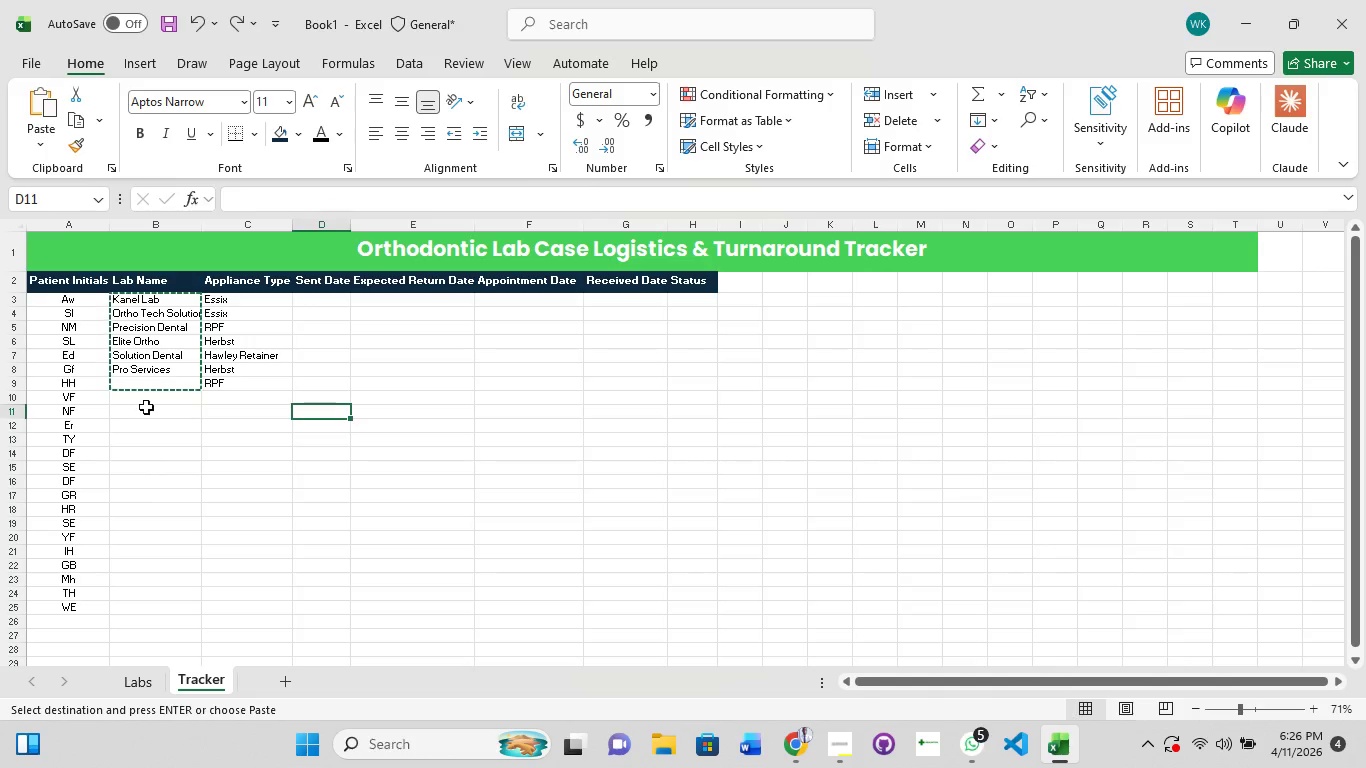 
left_click([147, 385])
 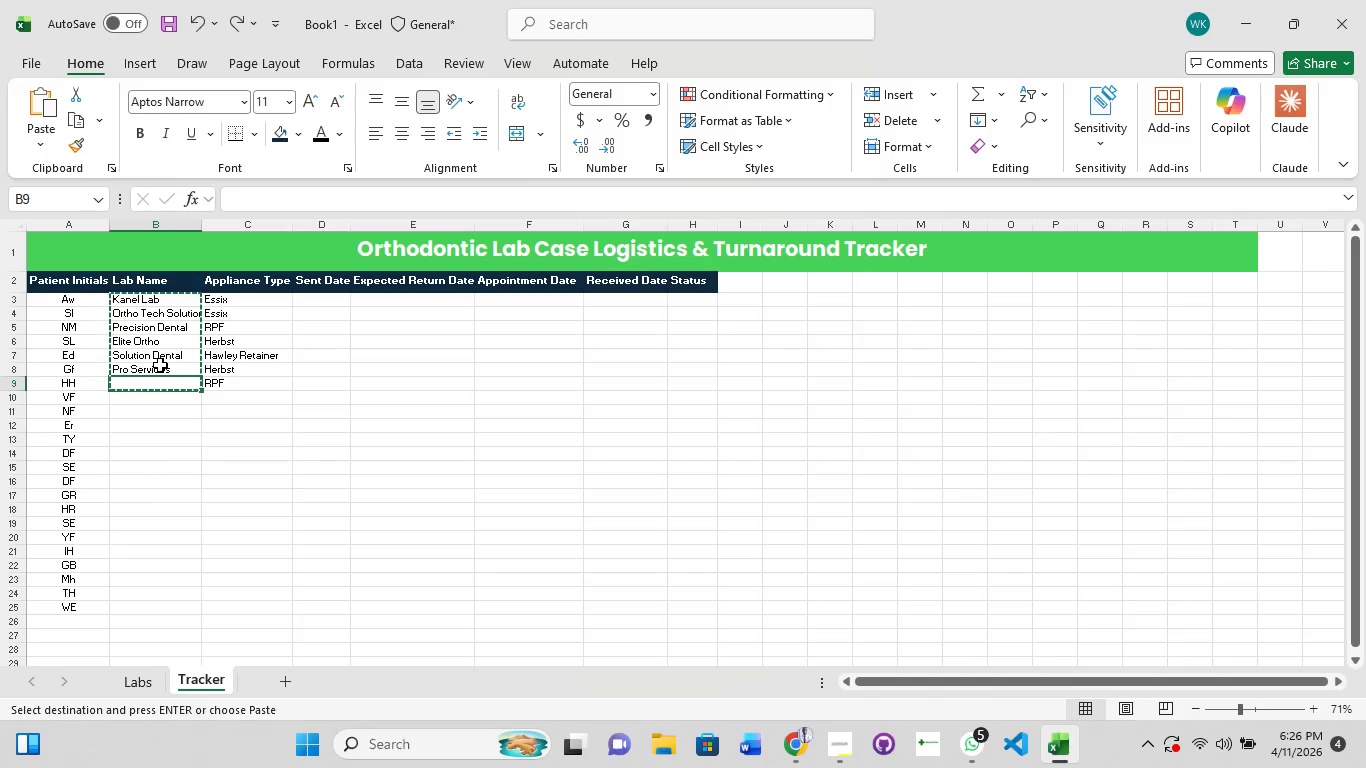 
key(Backquote)
 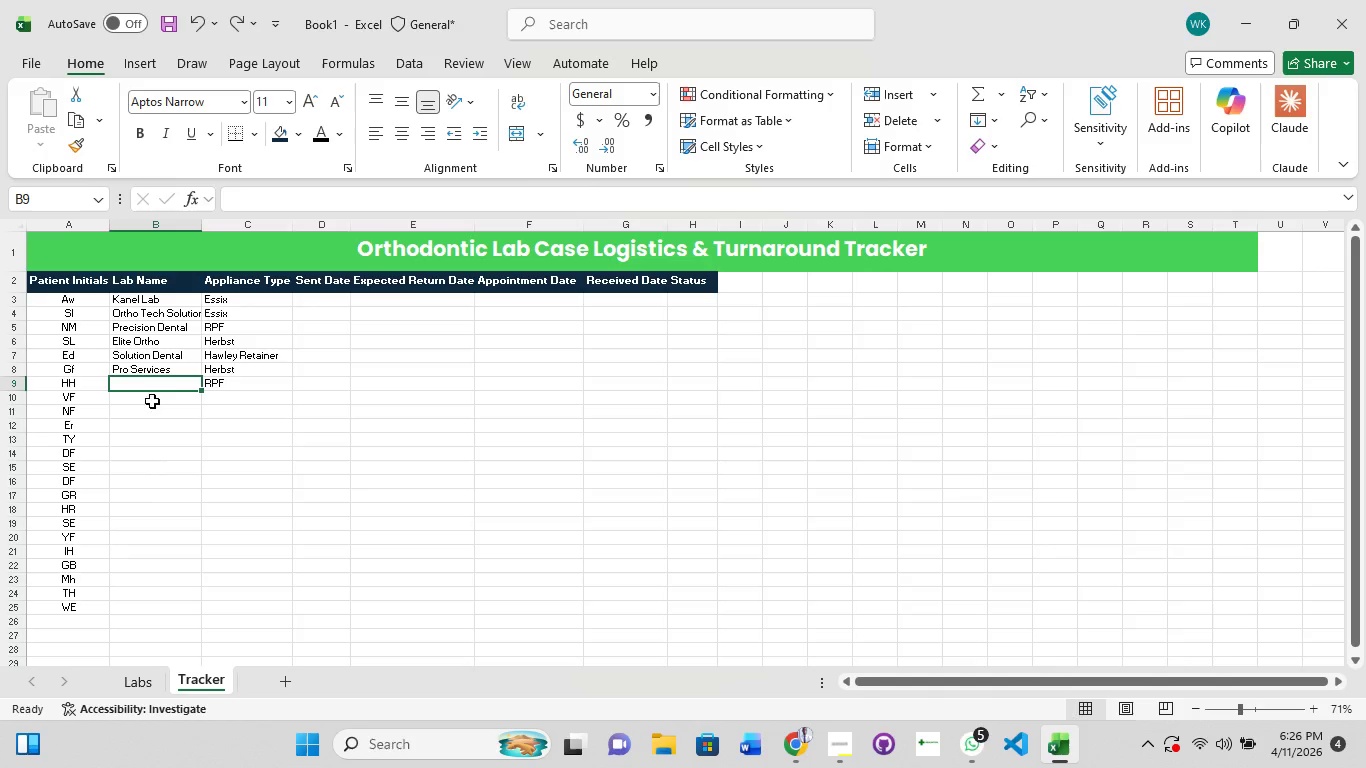 
key(Escape)
 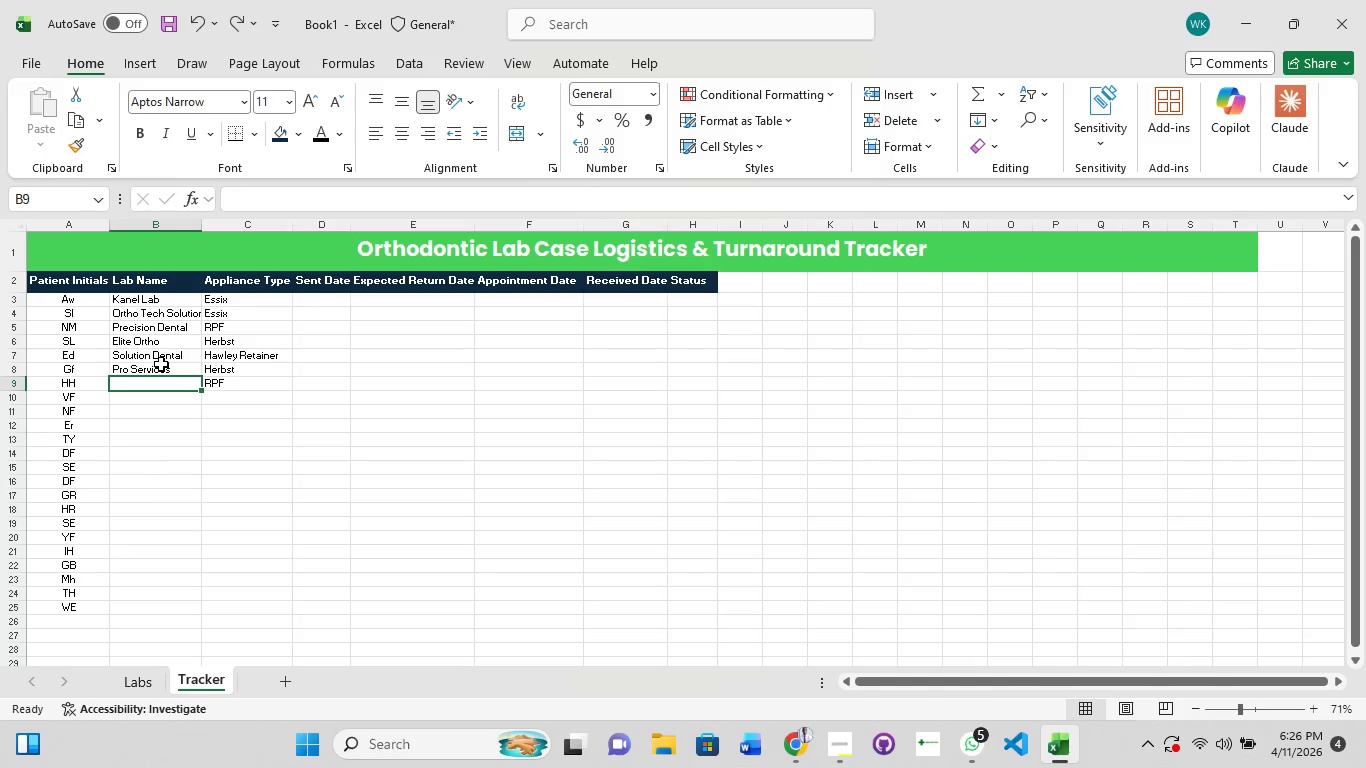 
key(Control+V)
 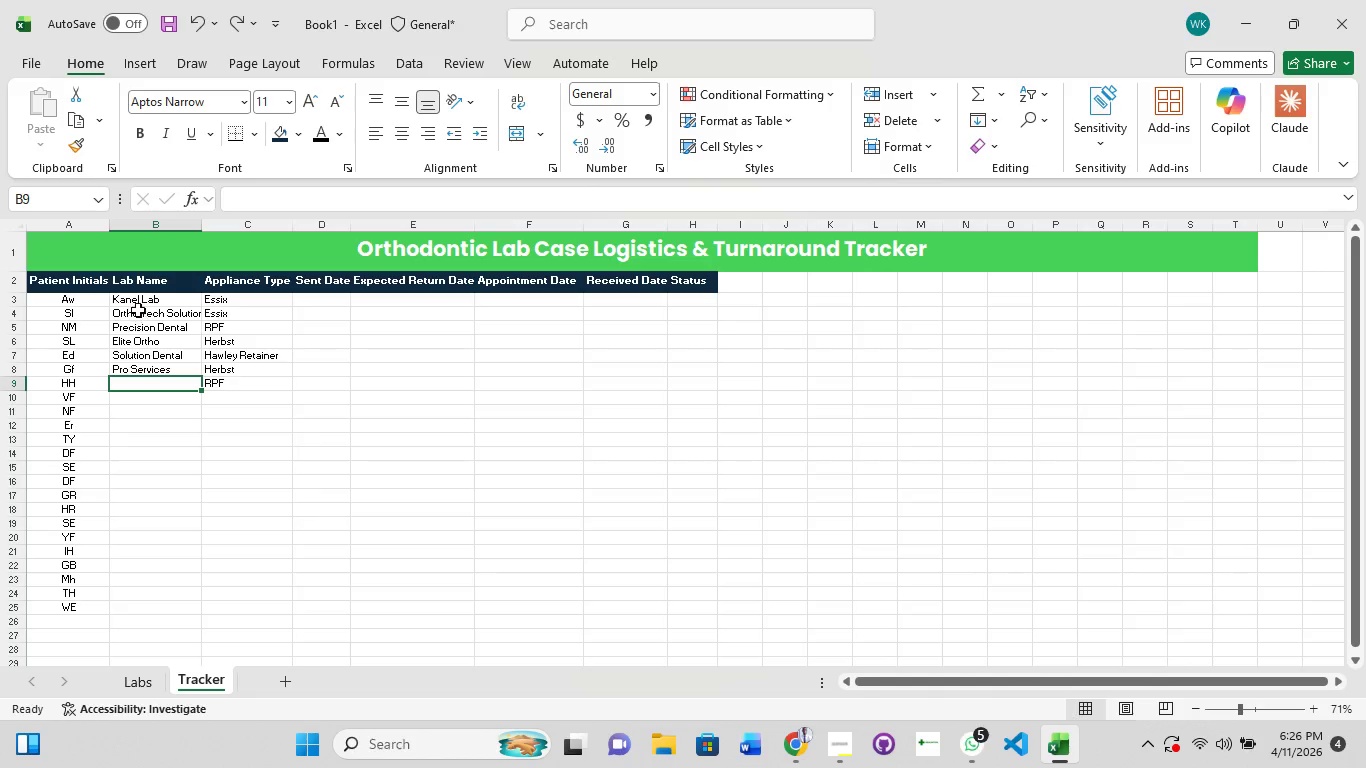 
left_click([139, 302])
 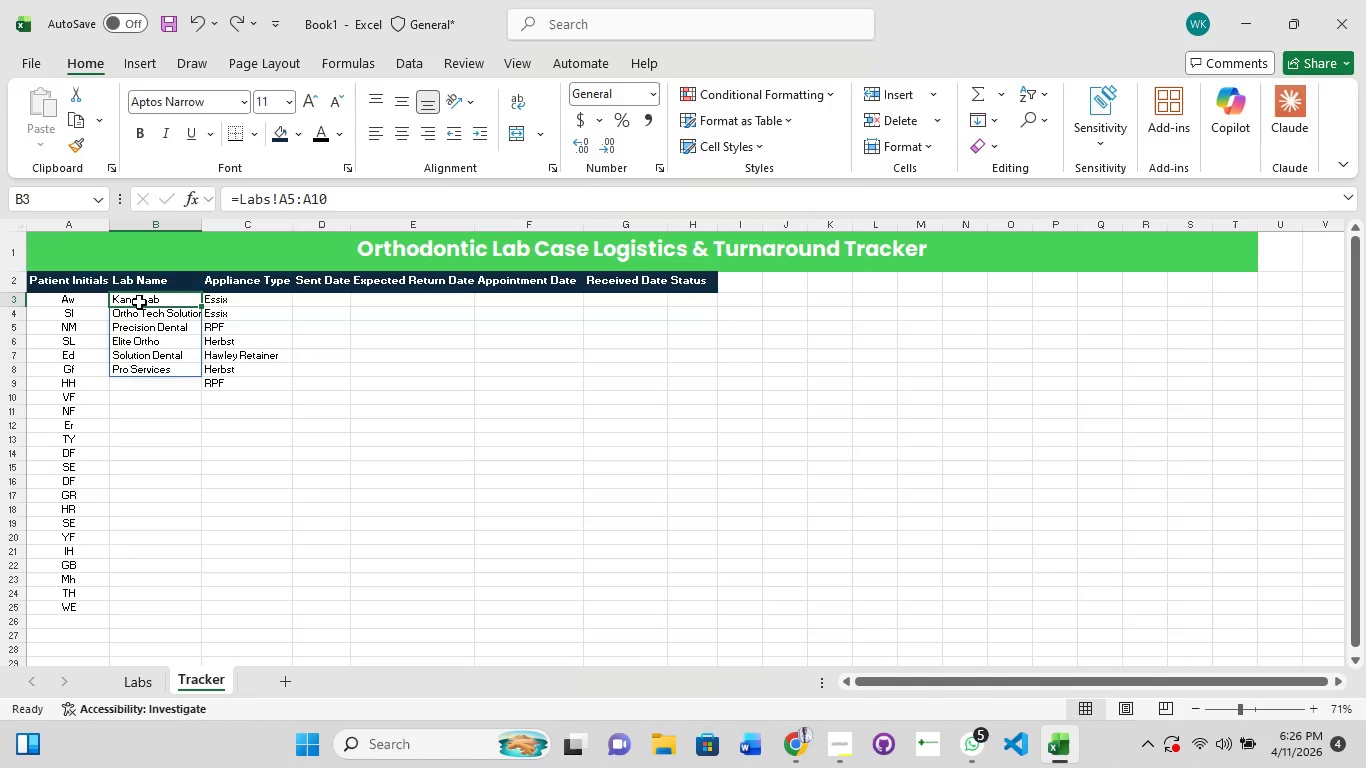 
hold_key(key=ShiftLeft, duration=1.5)
left_click([139, 321])
 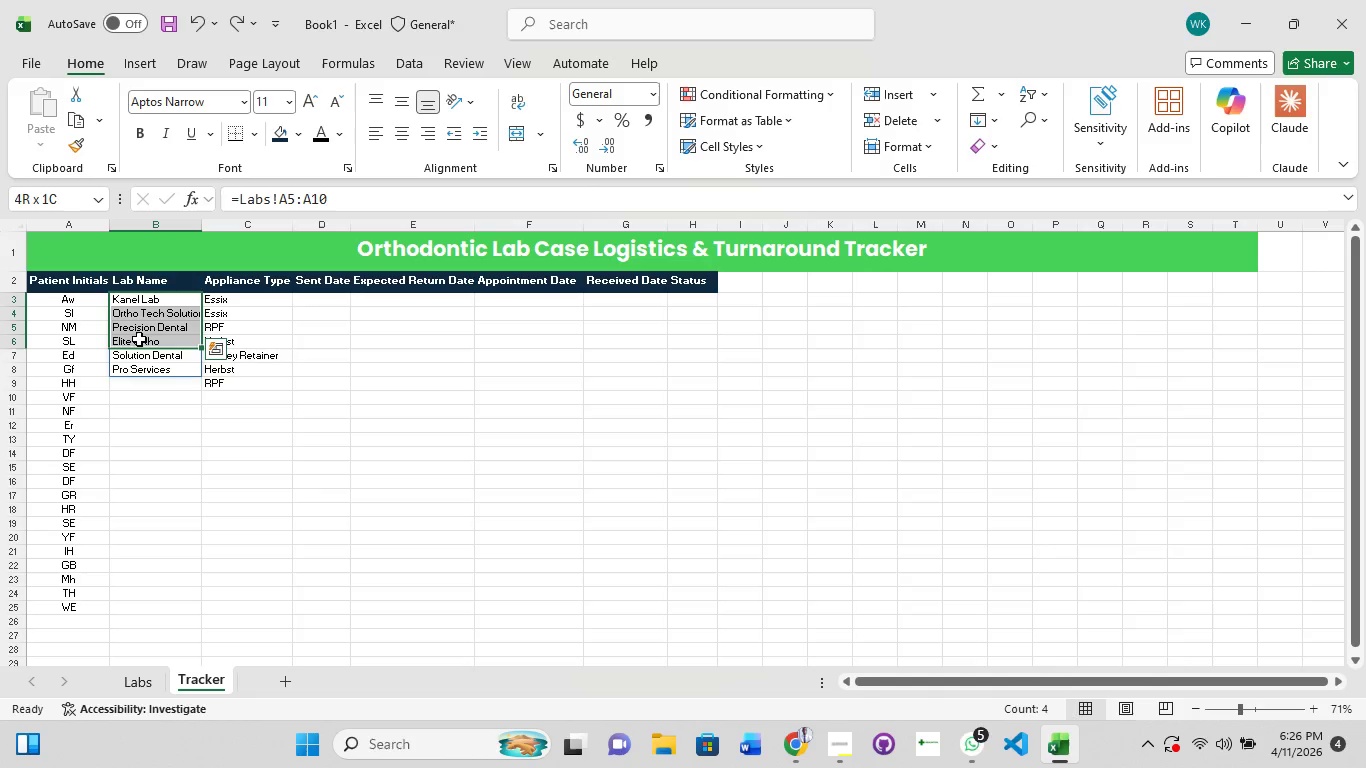 
hold_key(key=ShiftLeft, duration=1.2)
left_click([140, 357])
 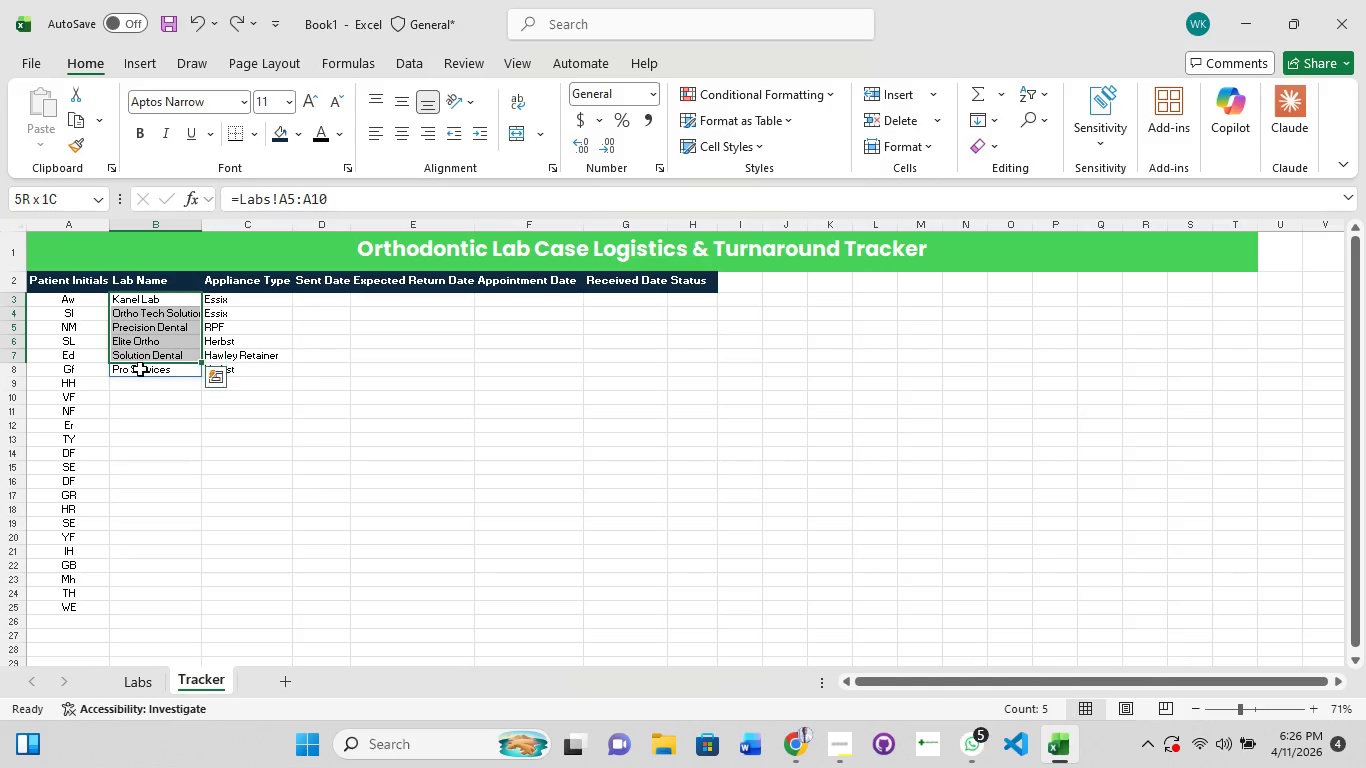 
left_click([140, 369])
 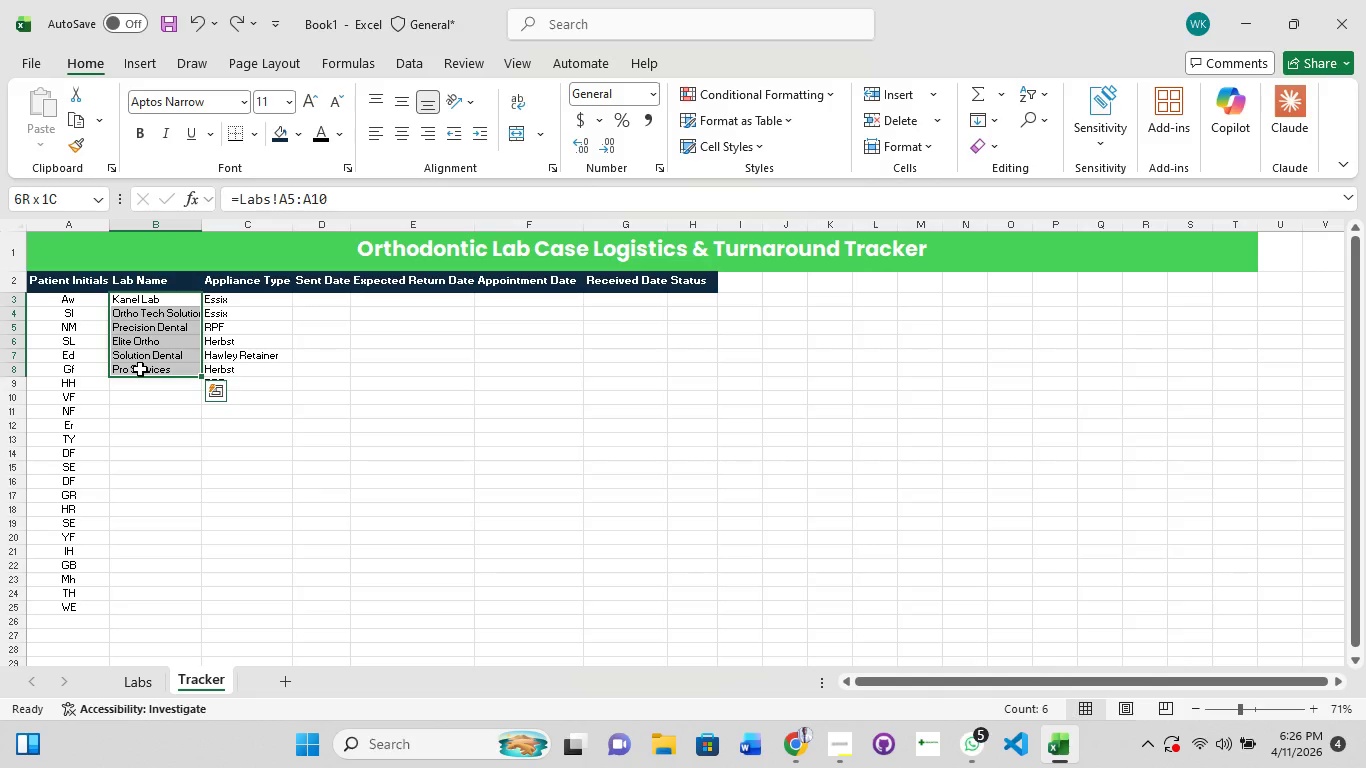 
key(Control+C)
 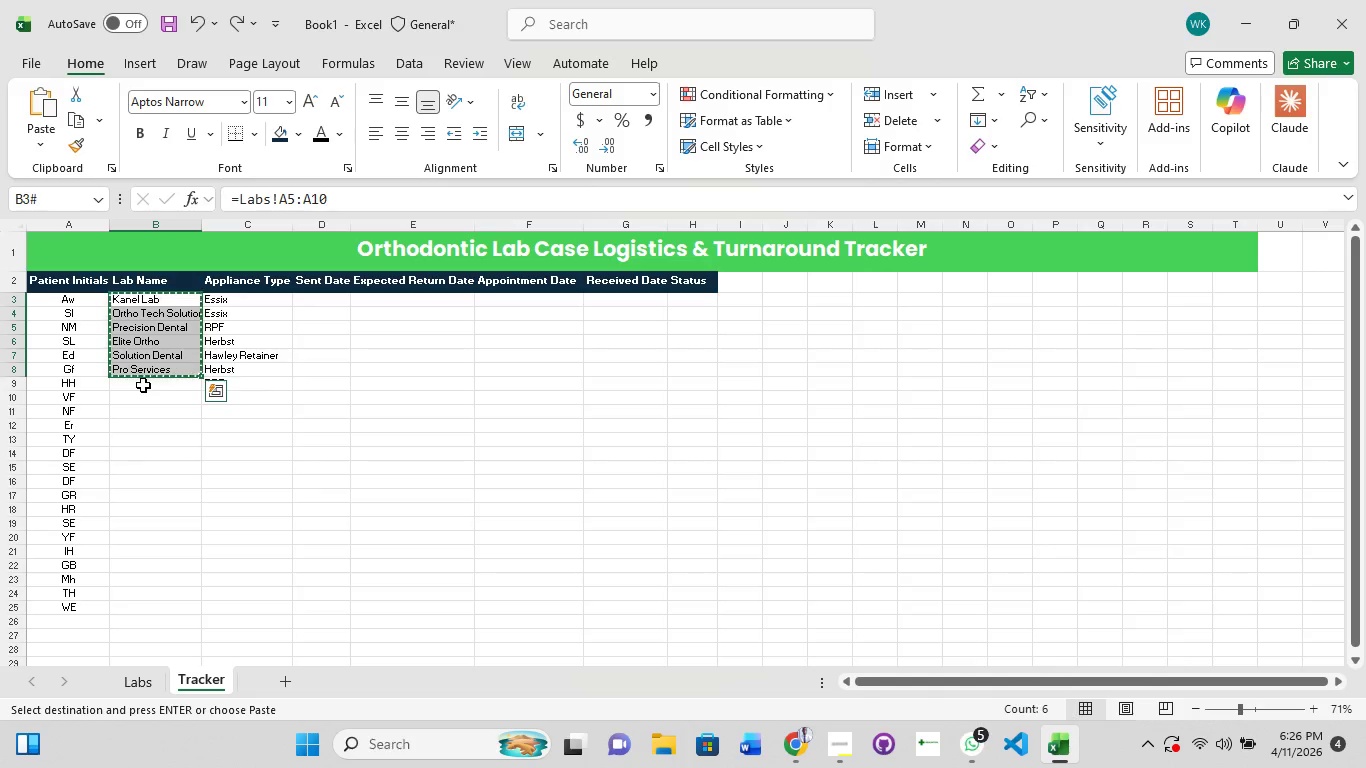 
left_click([143, 385])
 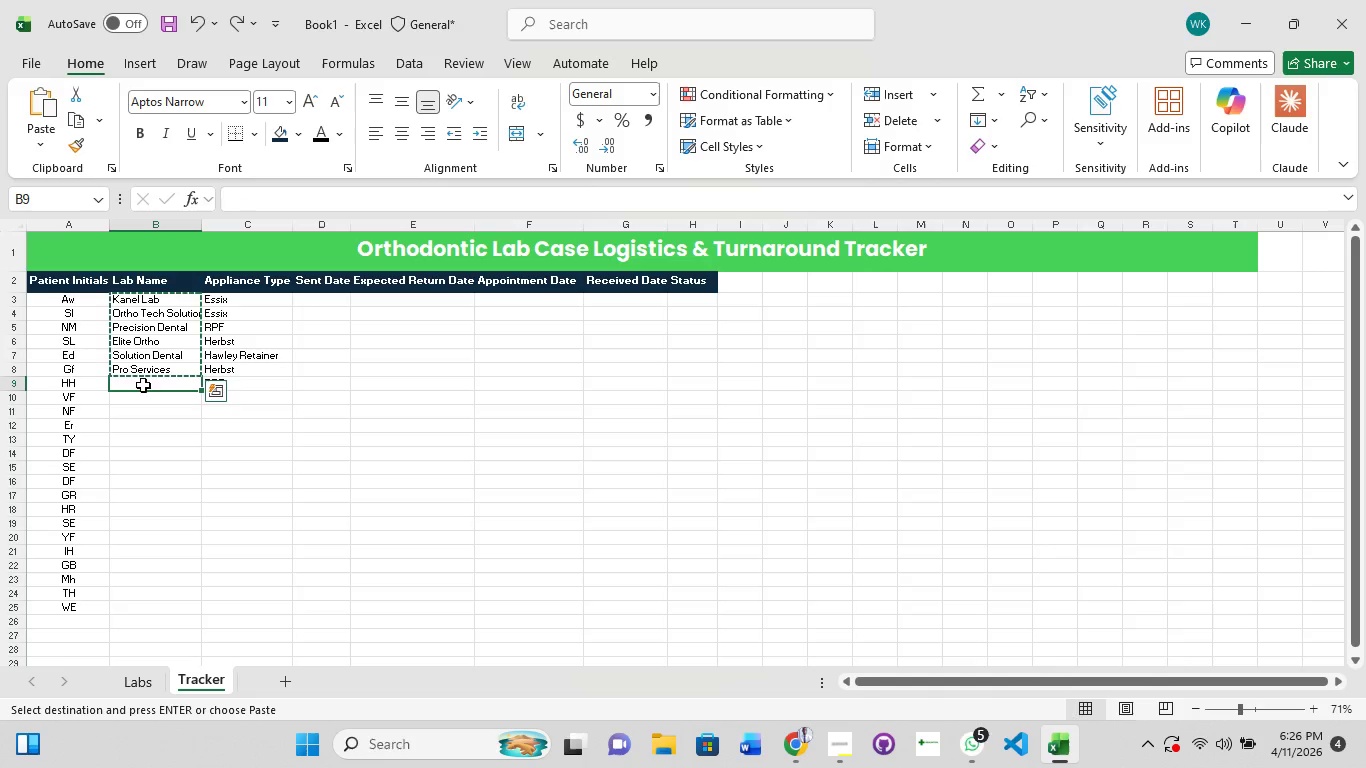 
key(Control+V)
 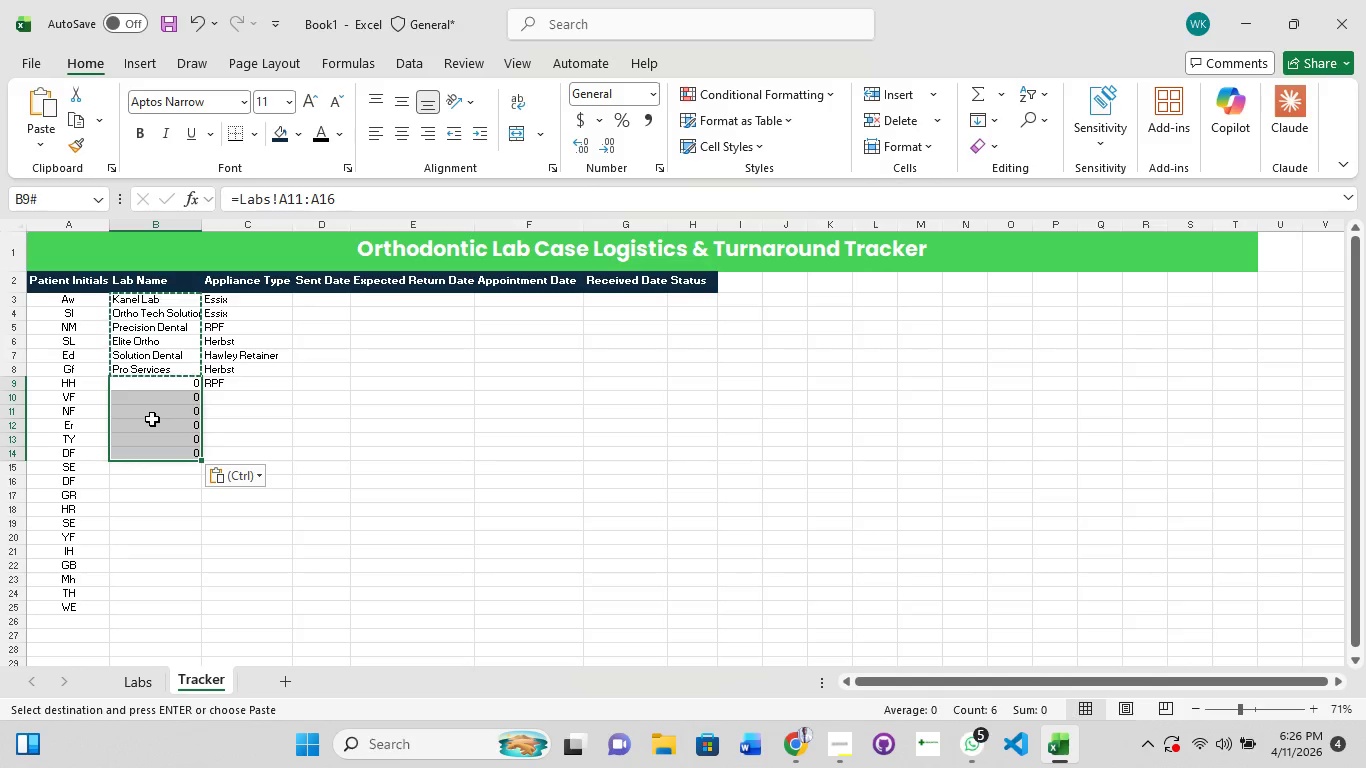 
key(Control+Z)
 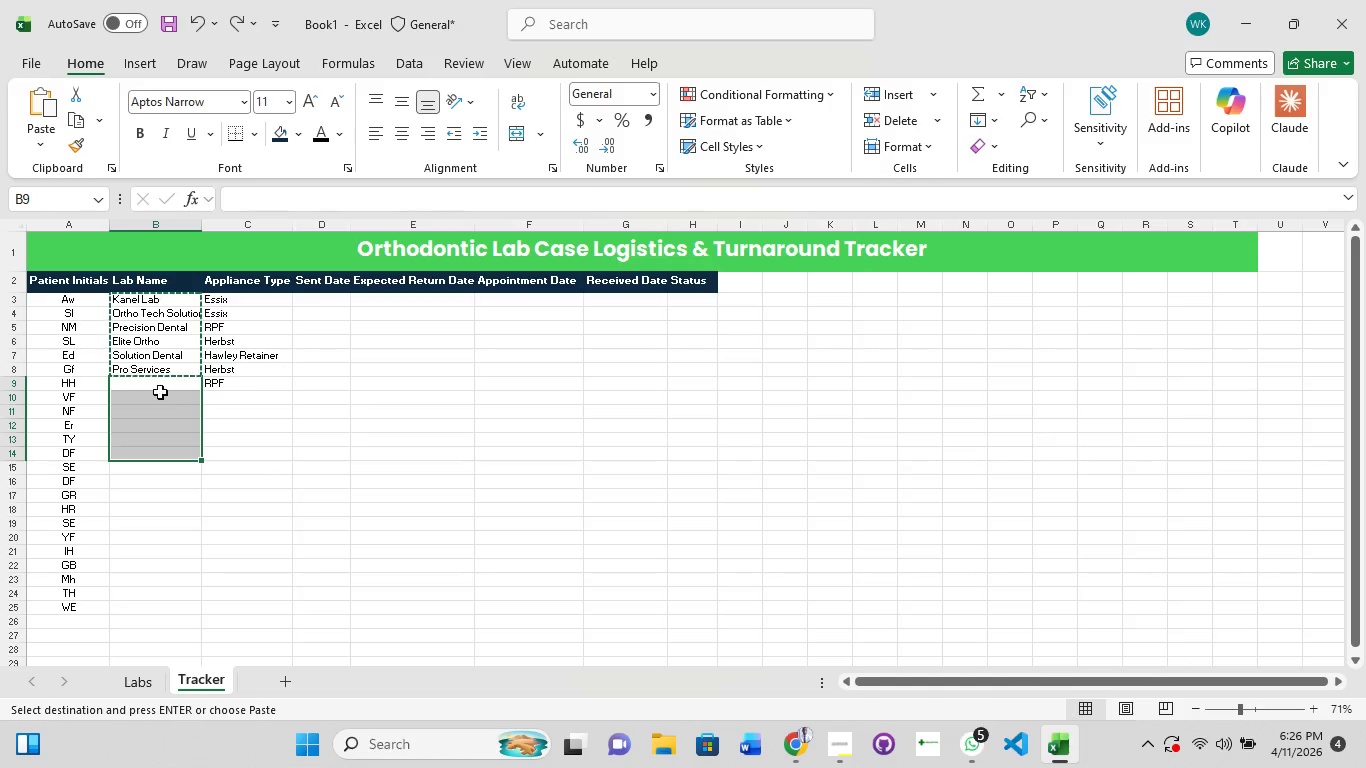 
left_click([162, 382])
 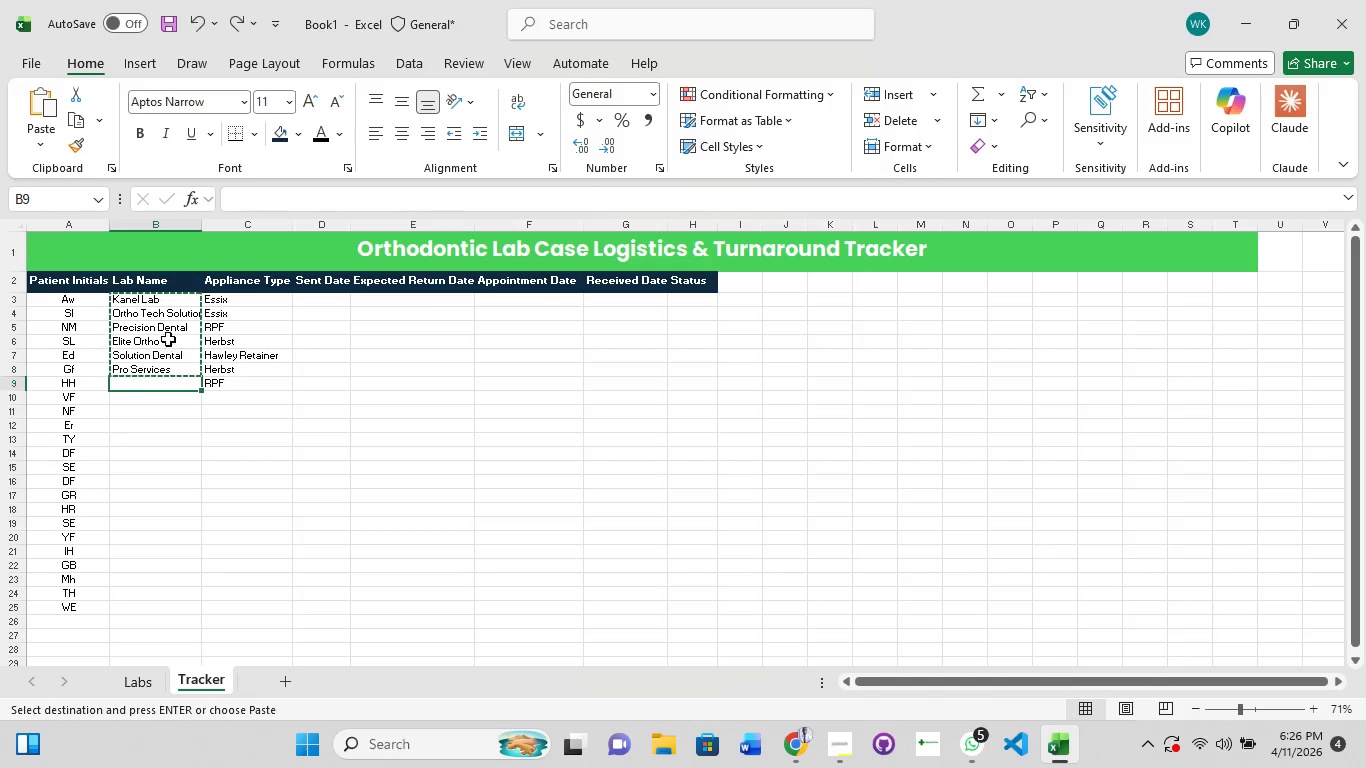 
left_click([168, 339])
 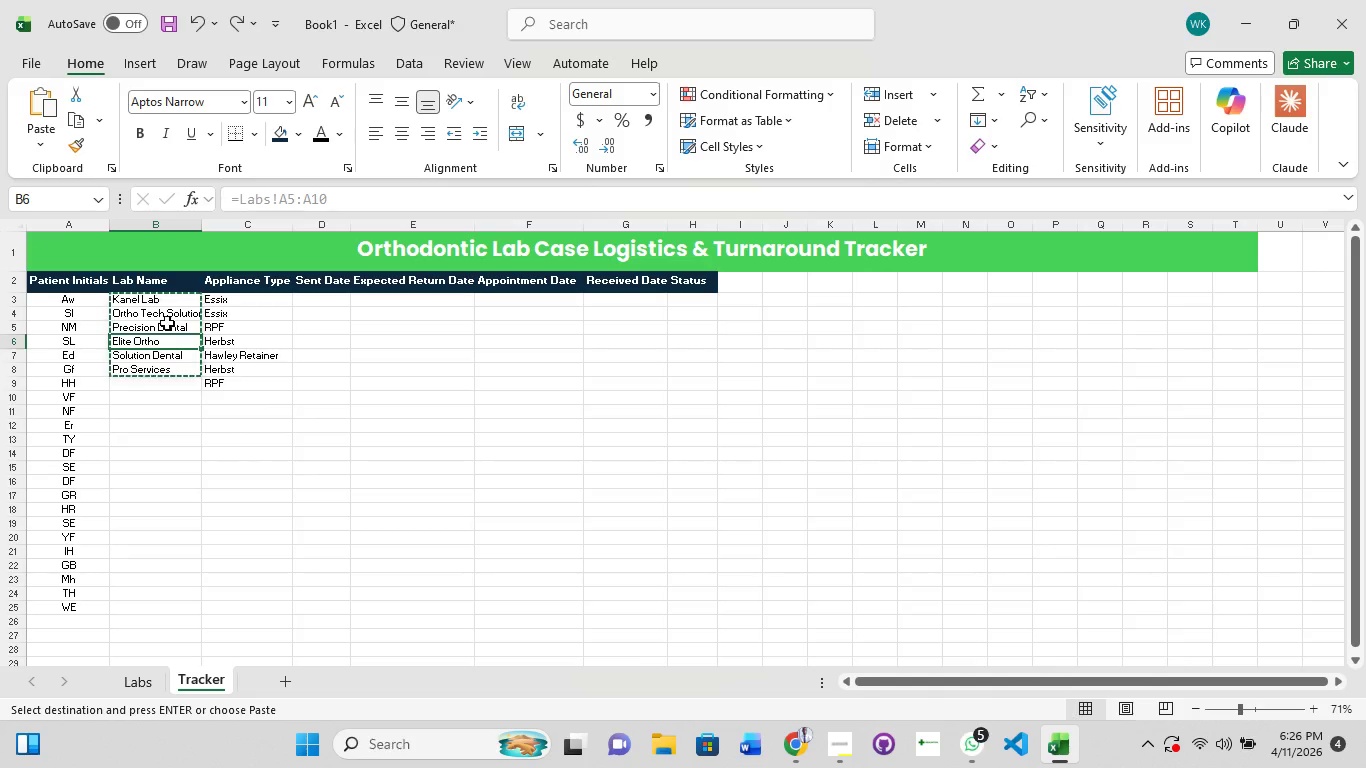 
scroll: coordinate [165, 324], scroll_direction: up, amount: 3.0
 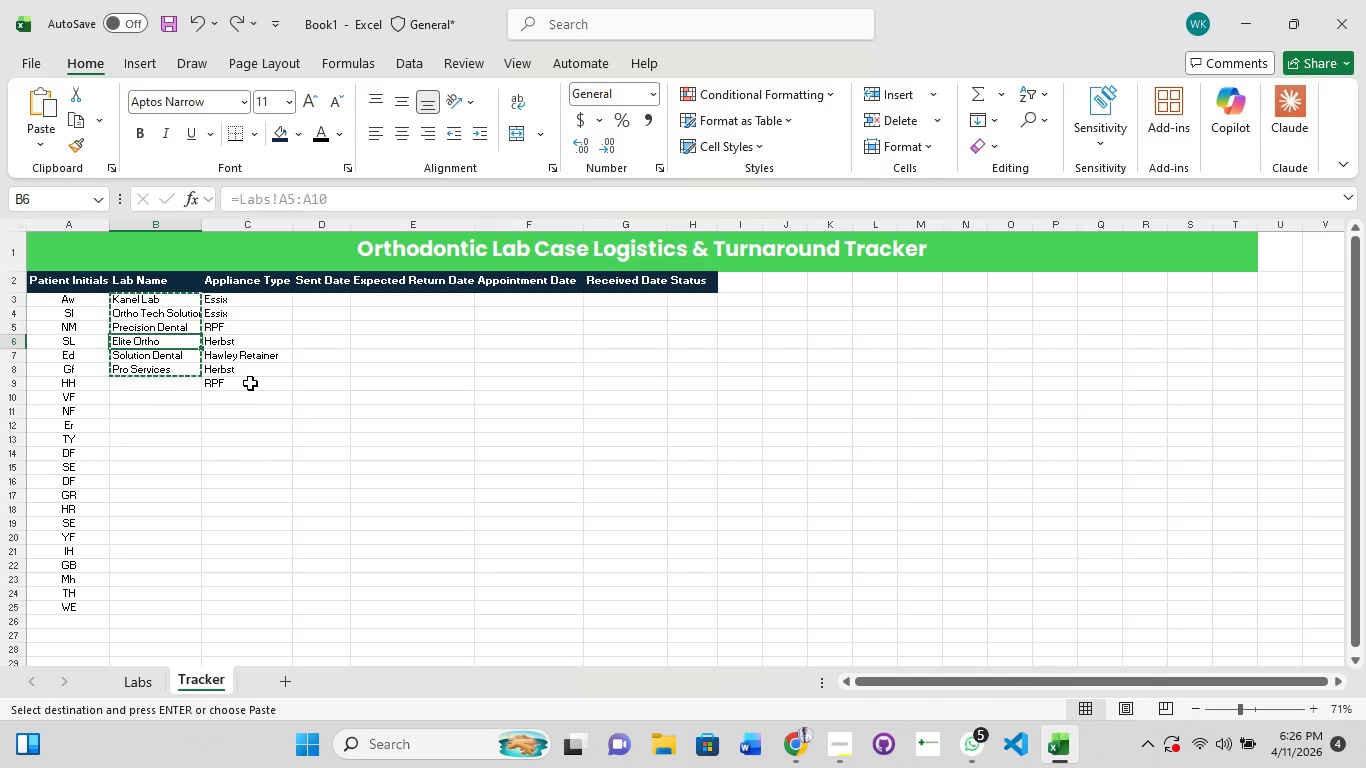 
key(Escape)
 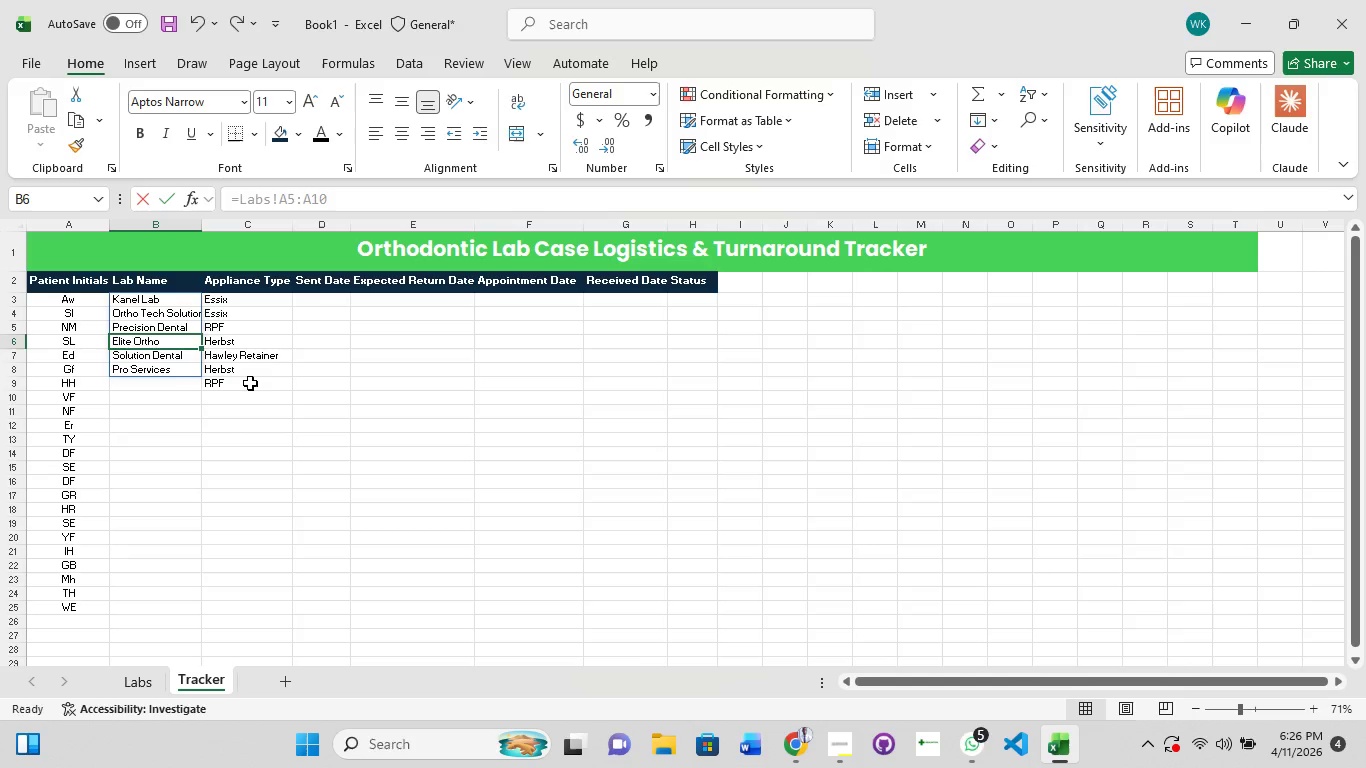 
key(Backquote)
 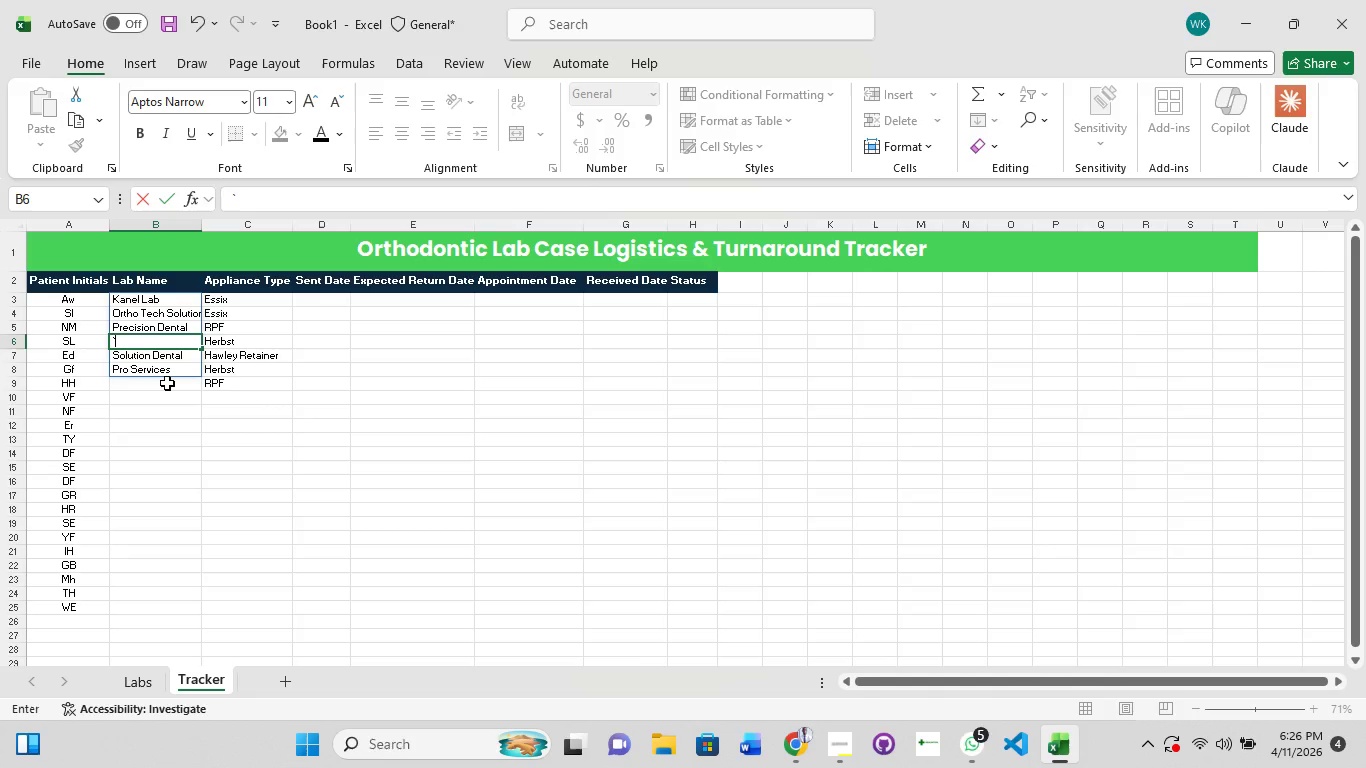 
key(Control+Z)
 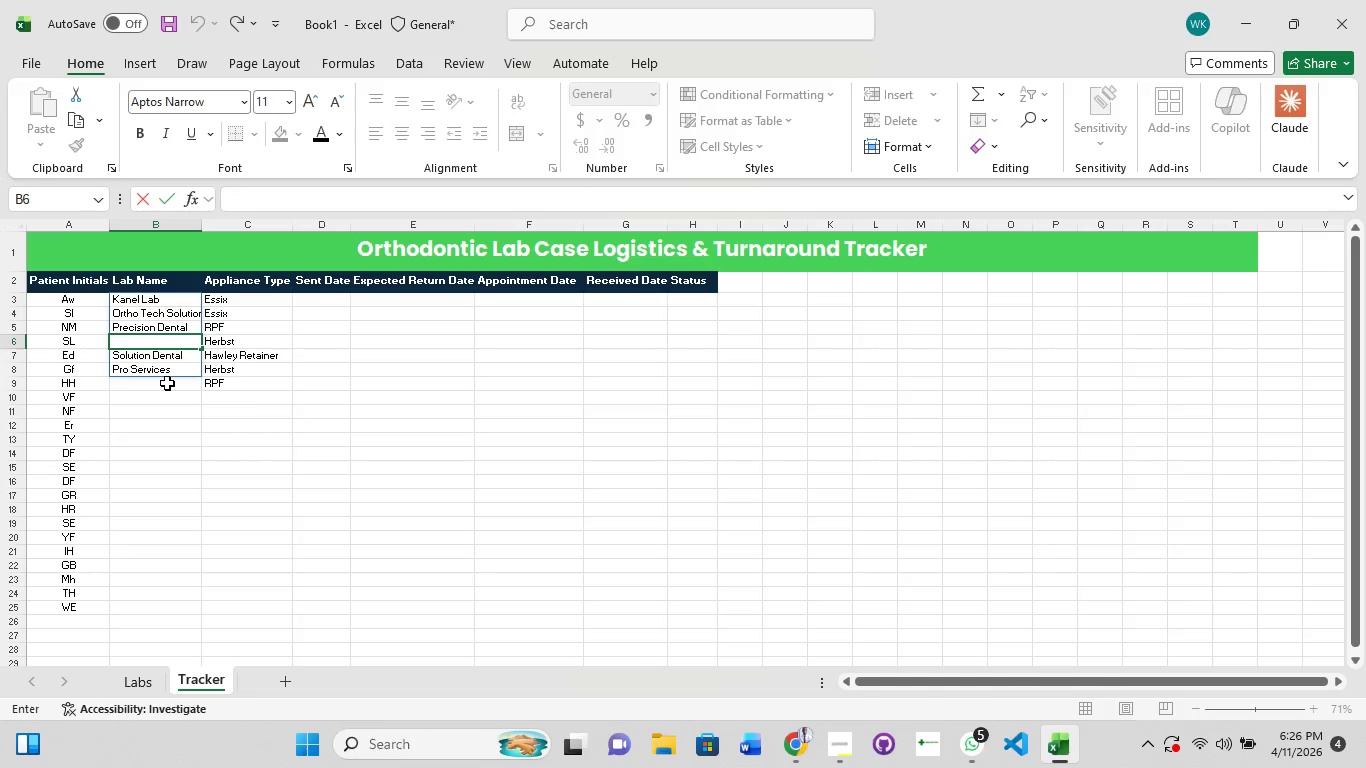 
key(Control+Z)
 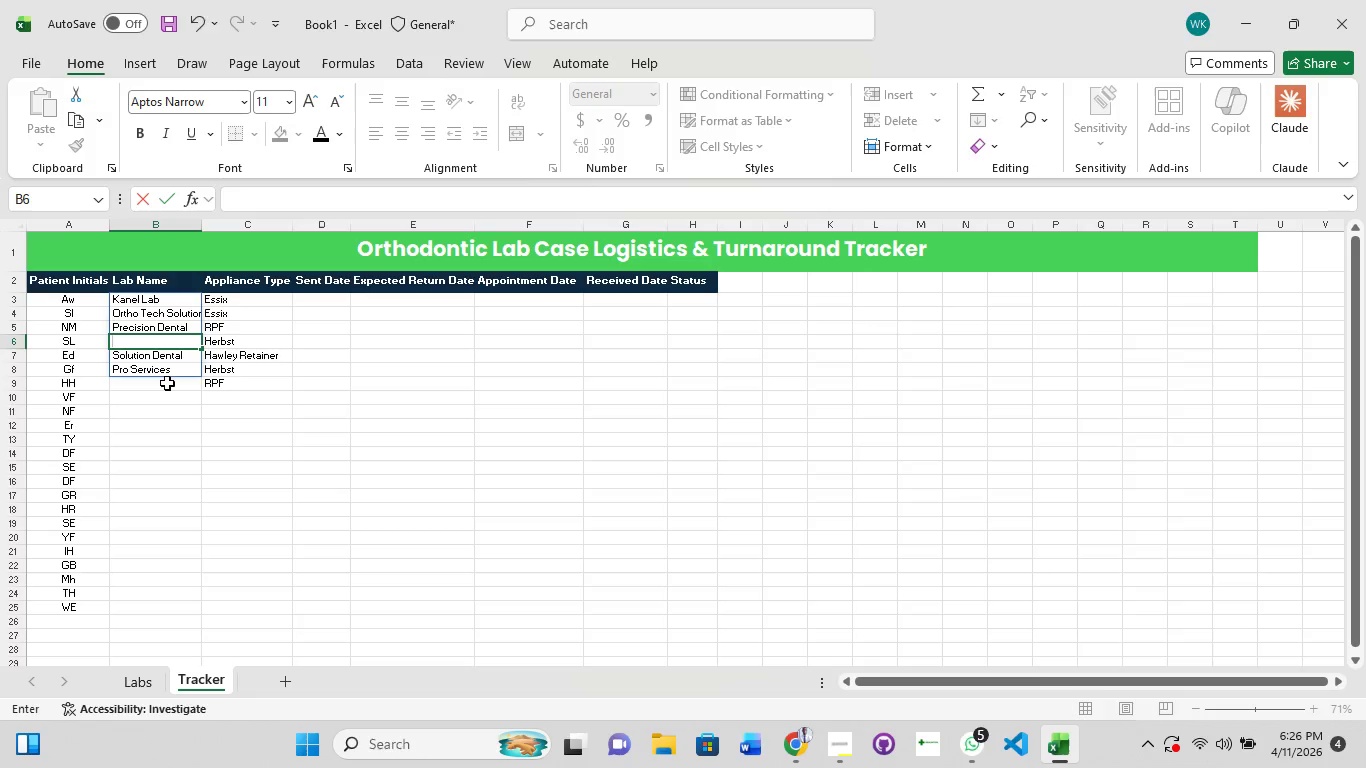 
key(Control+Z)
 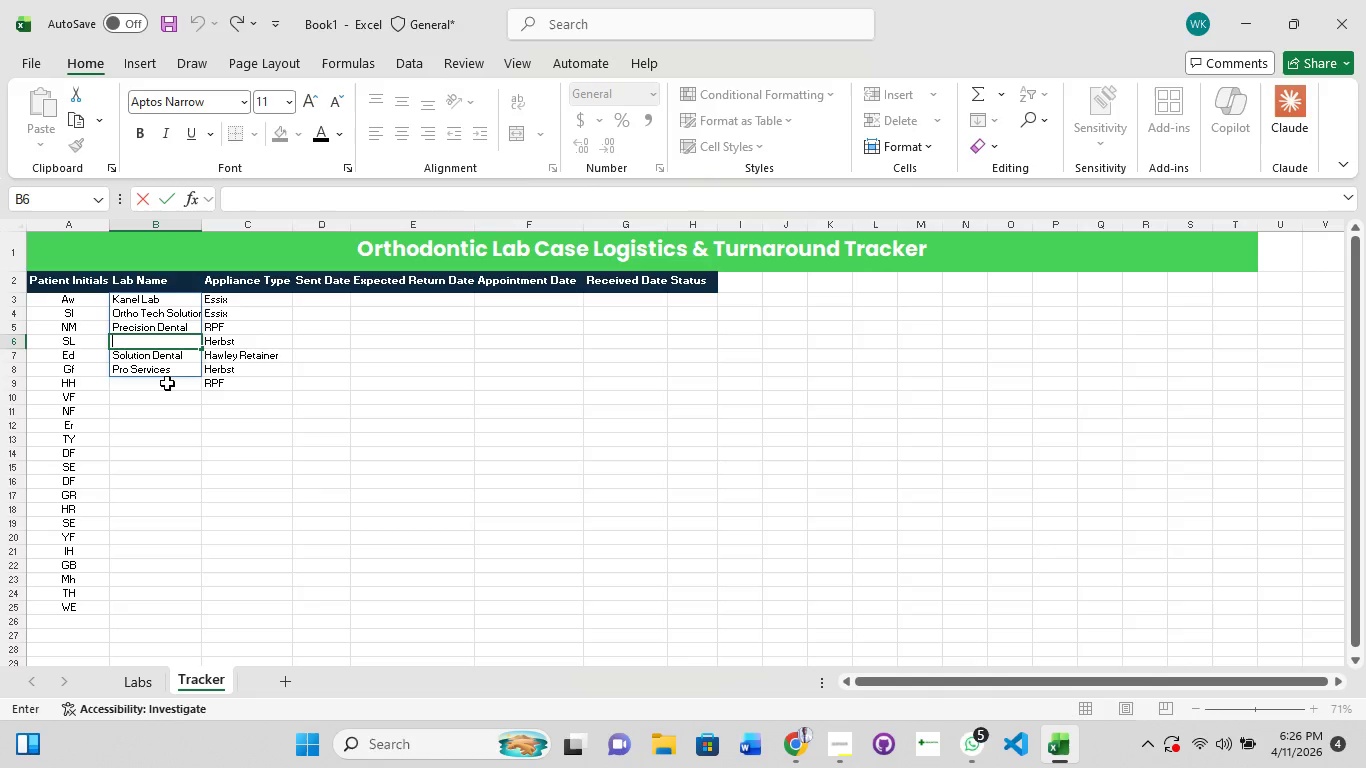 
key(Control+Z)
 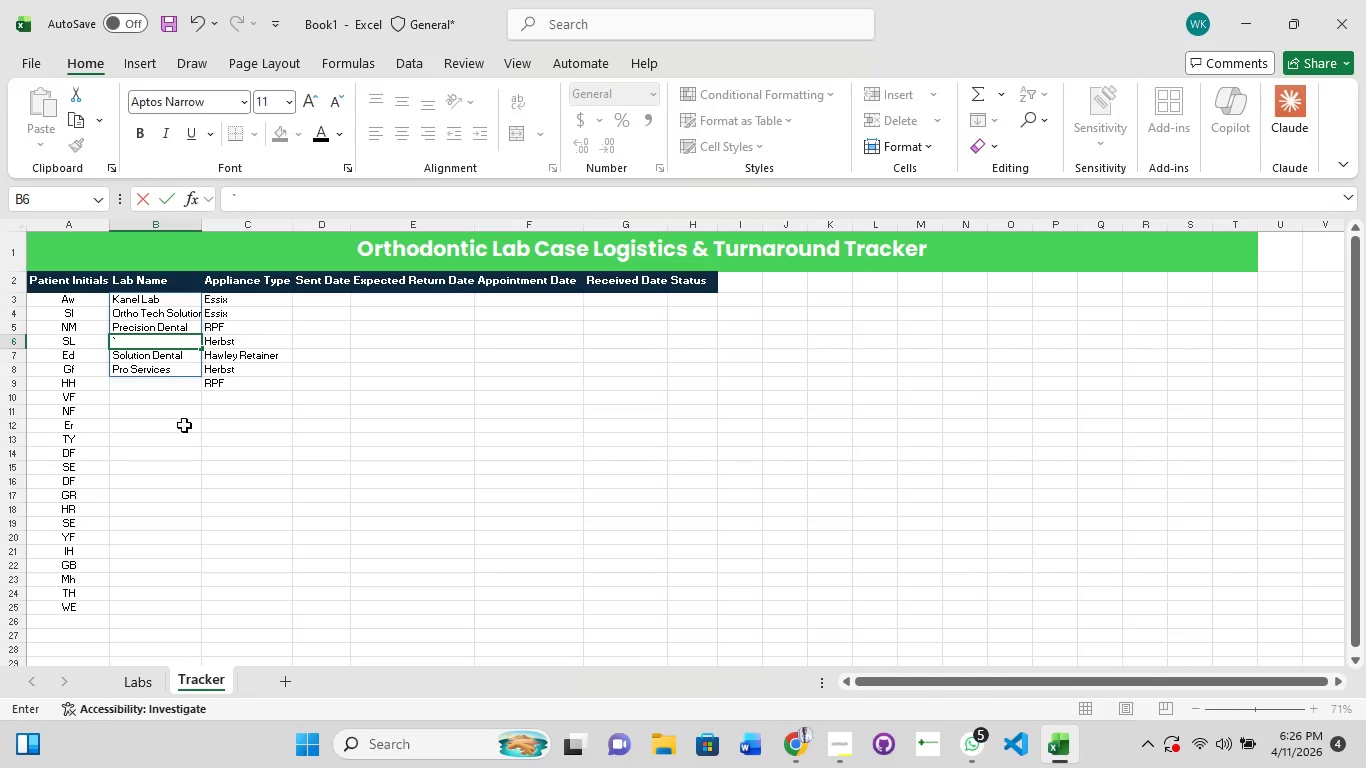 
left_click([184, 425])
 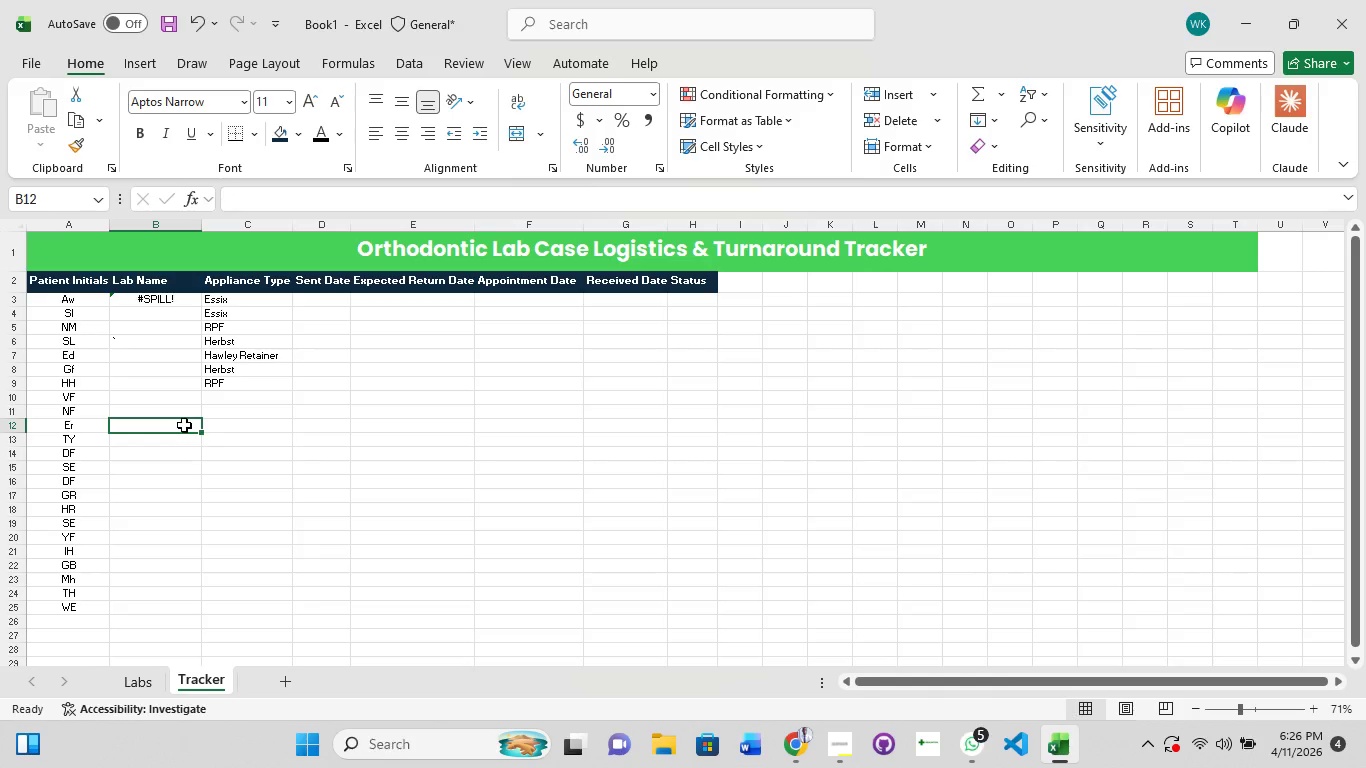 
key(Control+Z)
 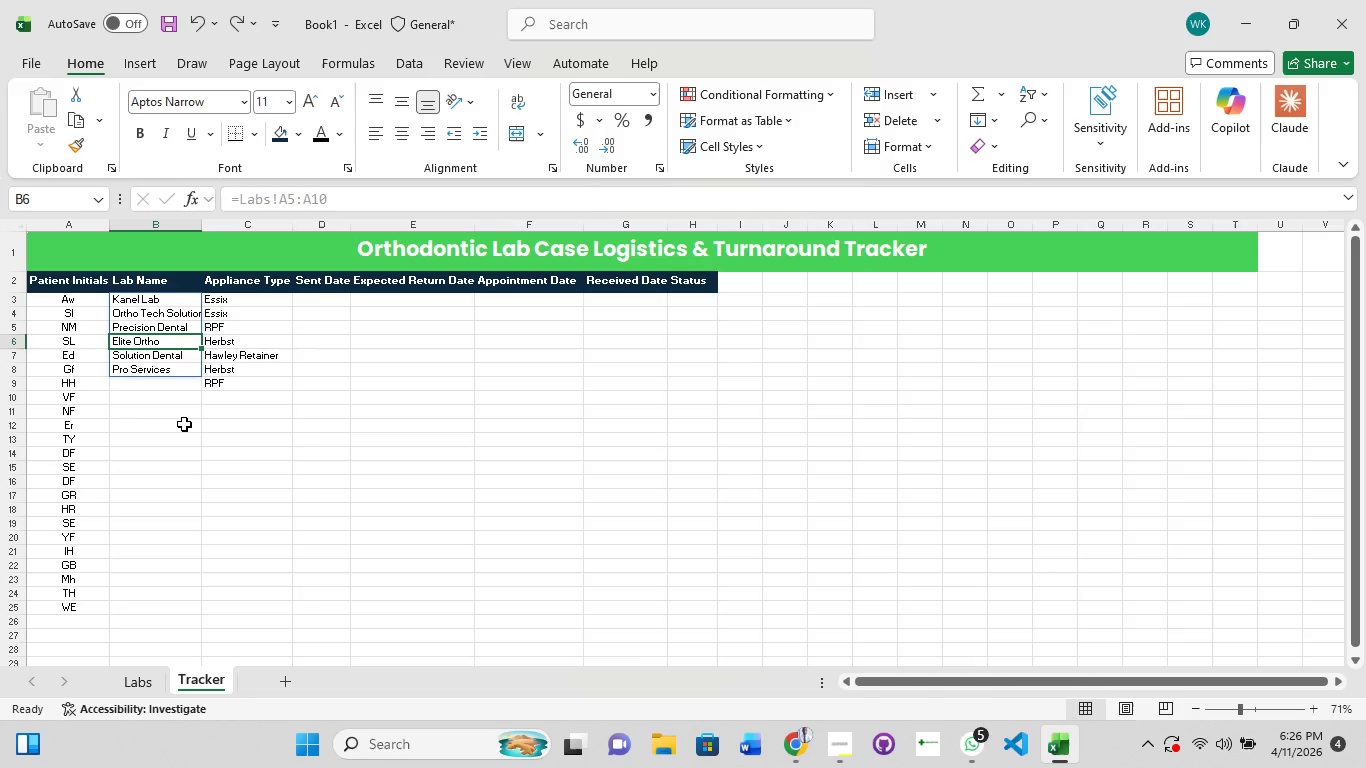 
scroll: coordinate [184, 424], scroll_direction: up, amount: 4.0
 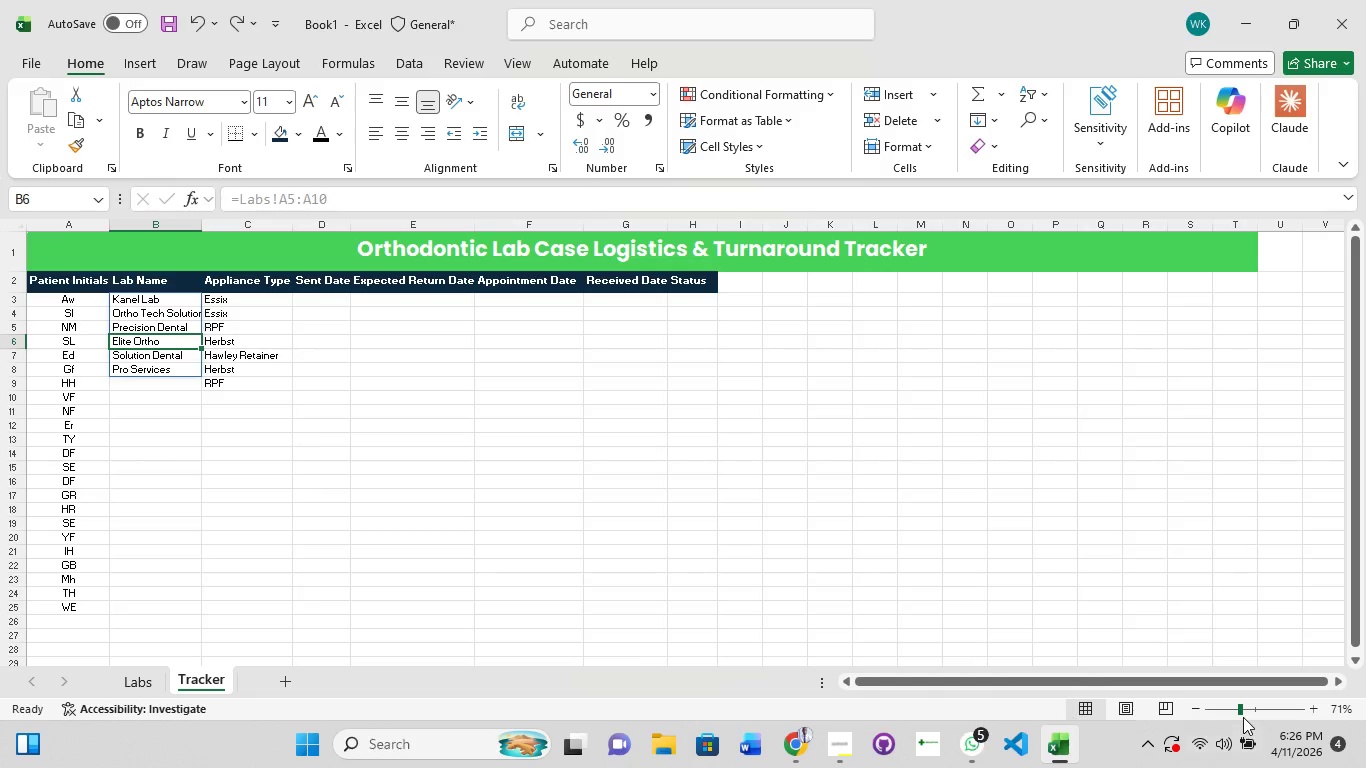 
left_click([1247, 712])
 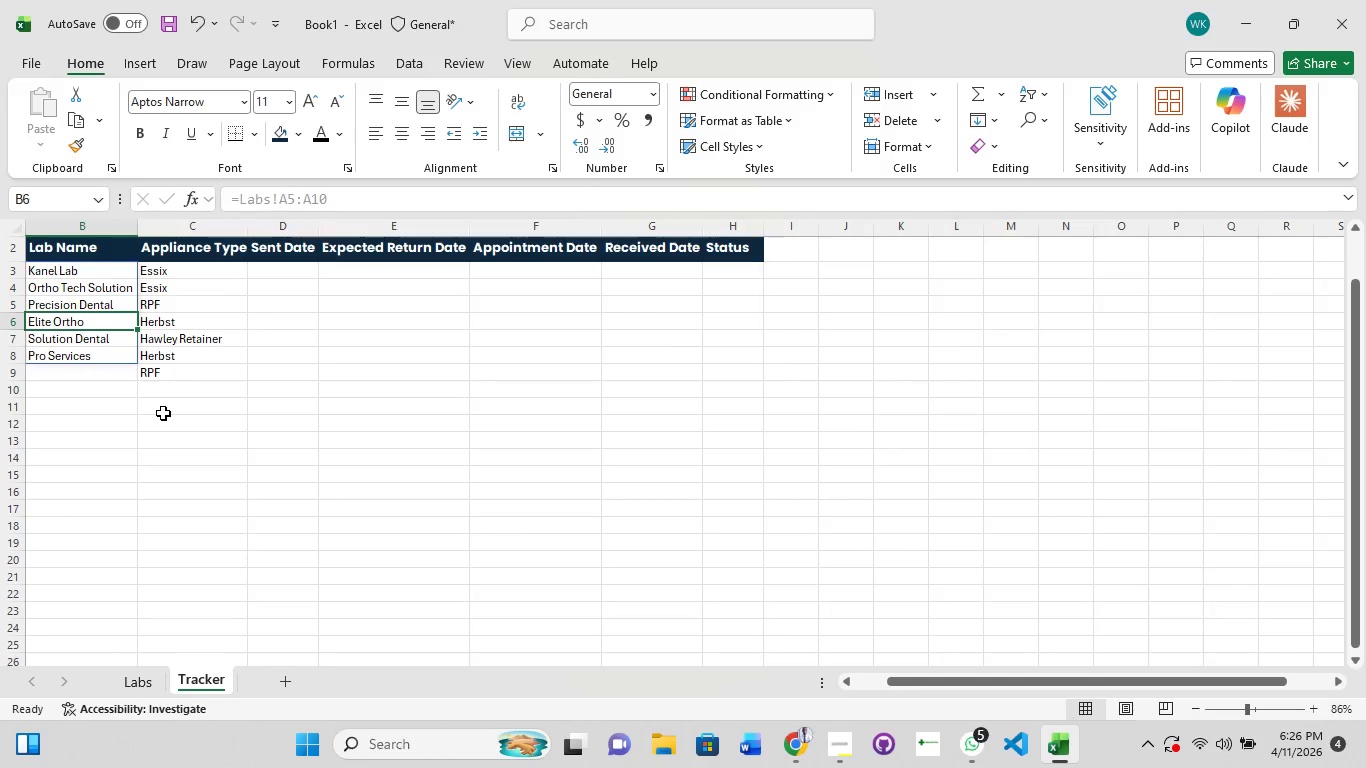 
scroll: coordinate [162, 413], scroll_direction: up, amount: 4.0
 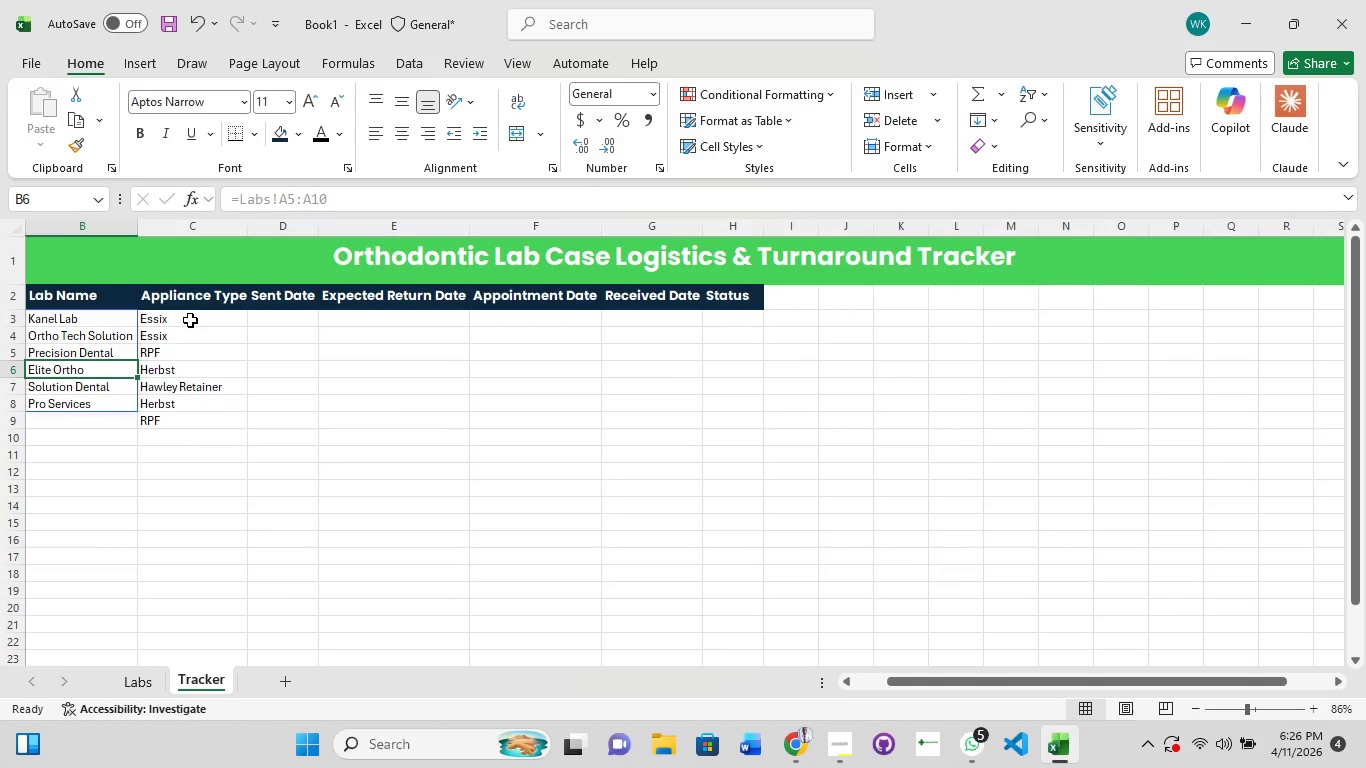 
left_click([190, 320])
 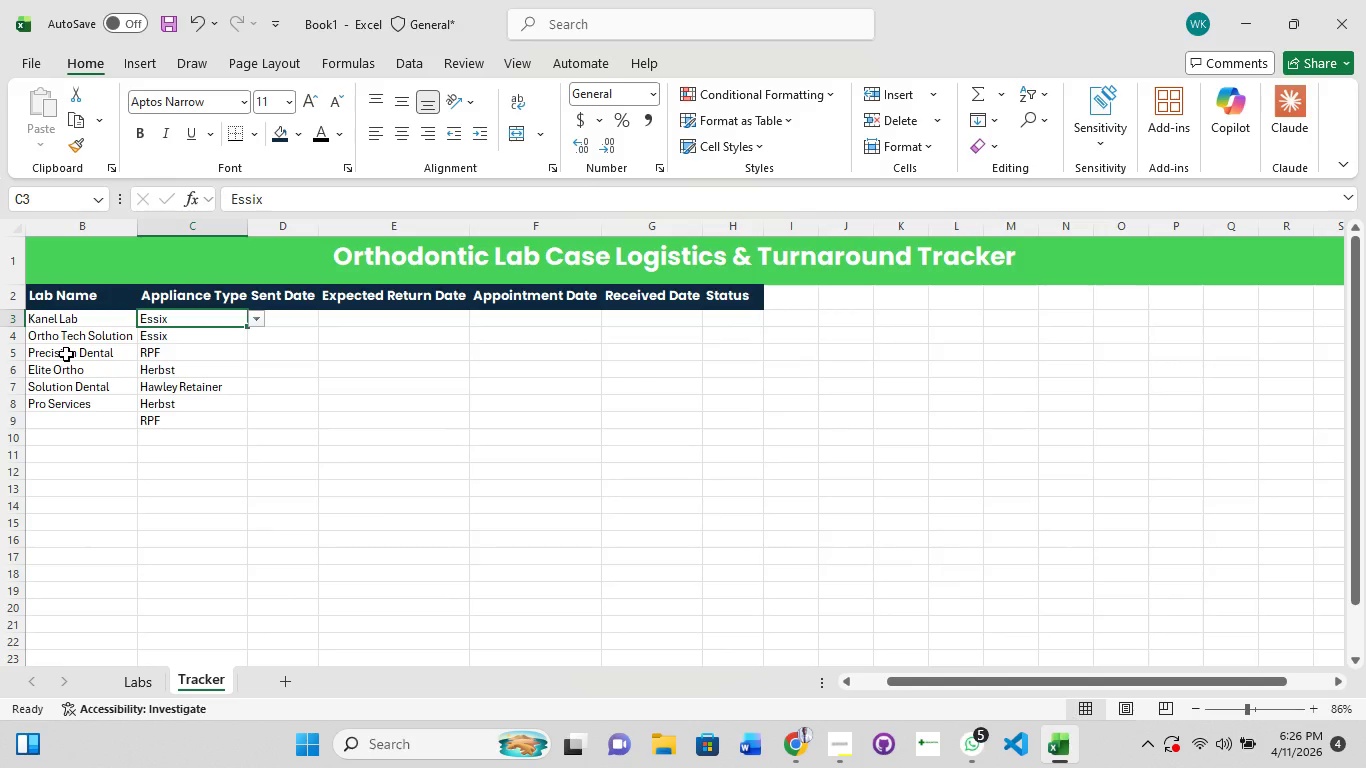 
left_click([80, 318])
 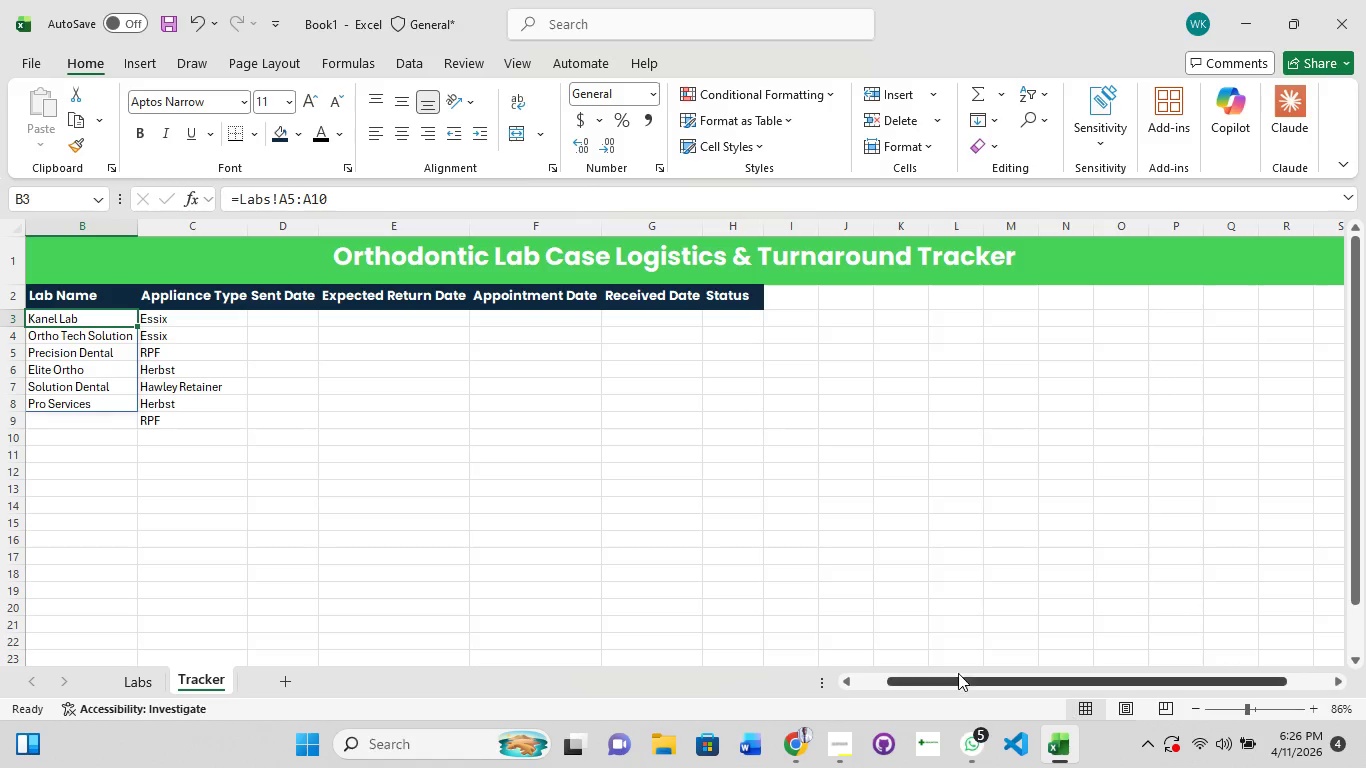 
left_click_drag(start_coordinate=[958, 677], to_coordinate=[743, 682])
 